 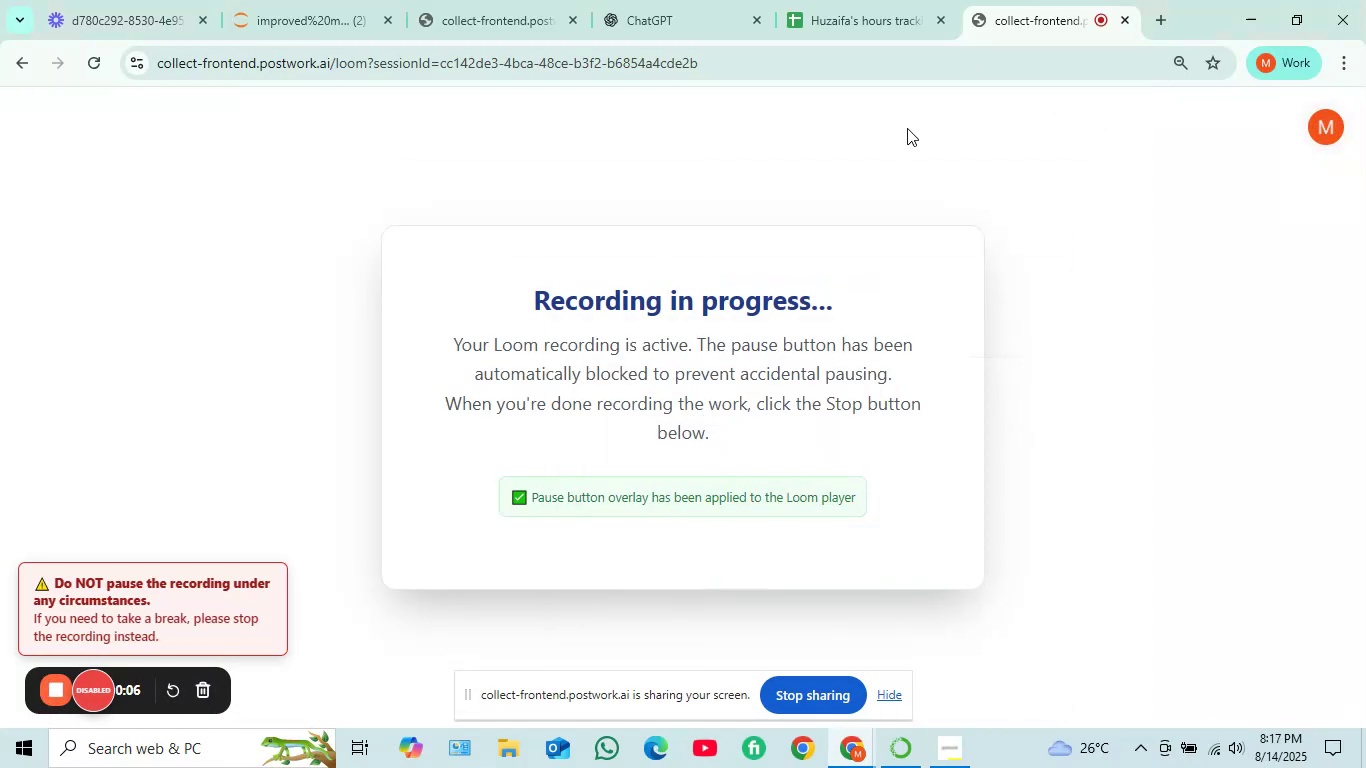 
left_click([280, 9])
 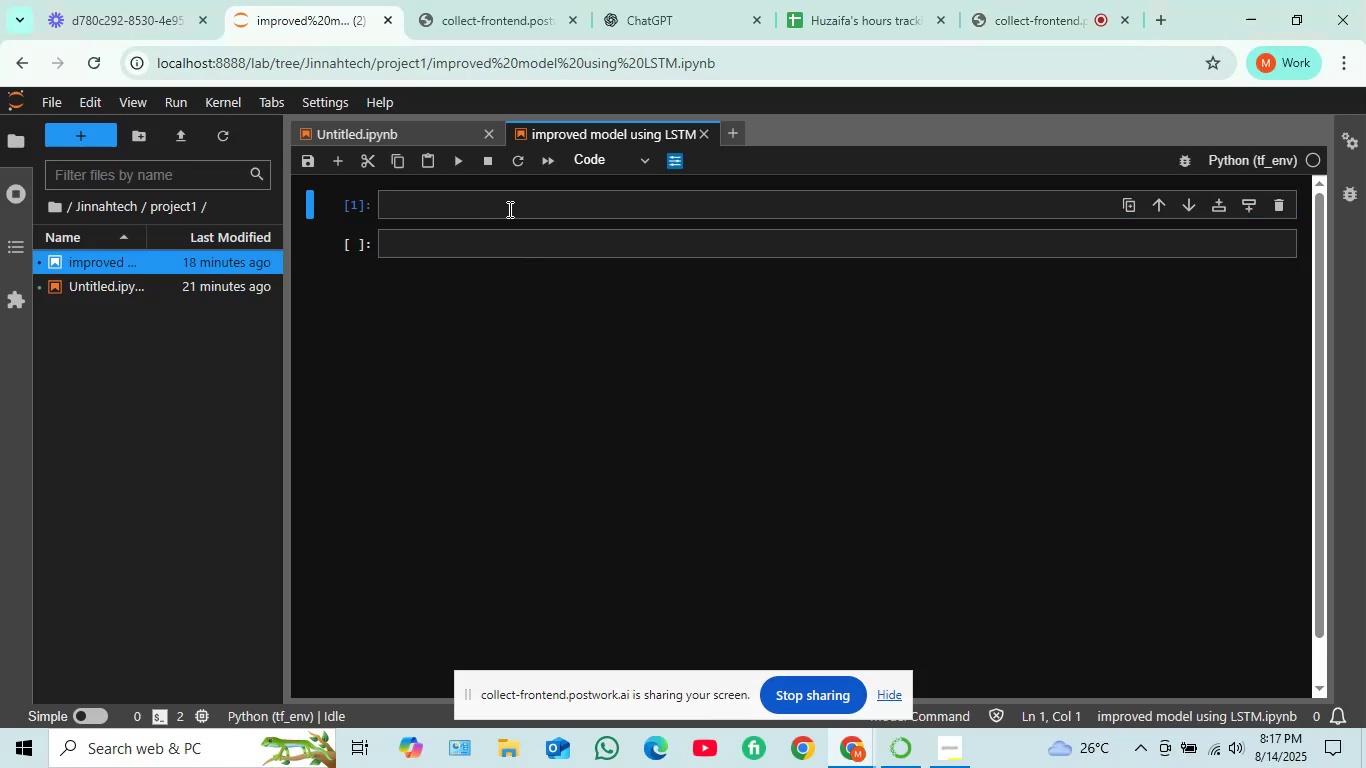 
left_click([507, 209])
 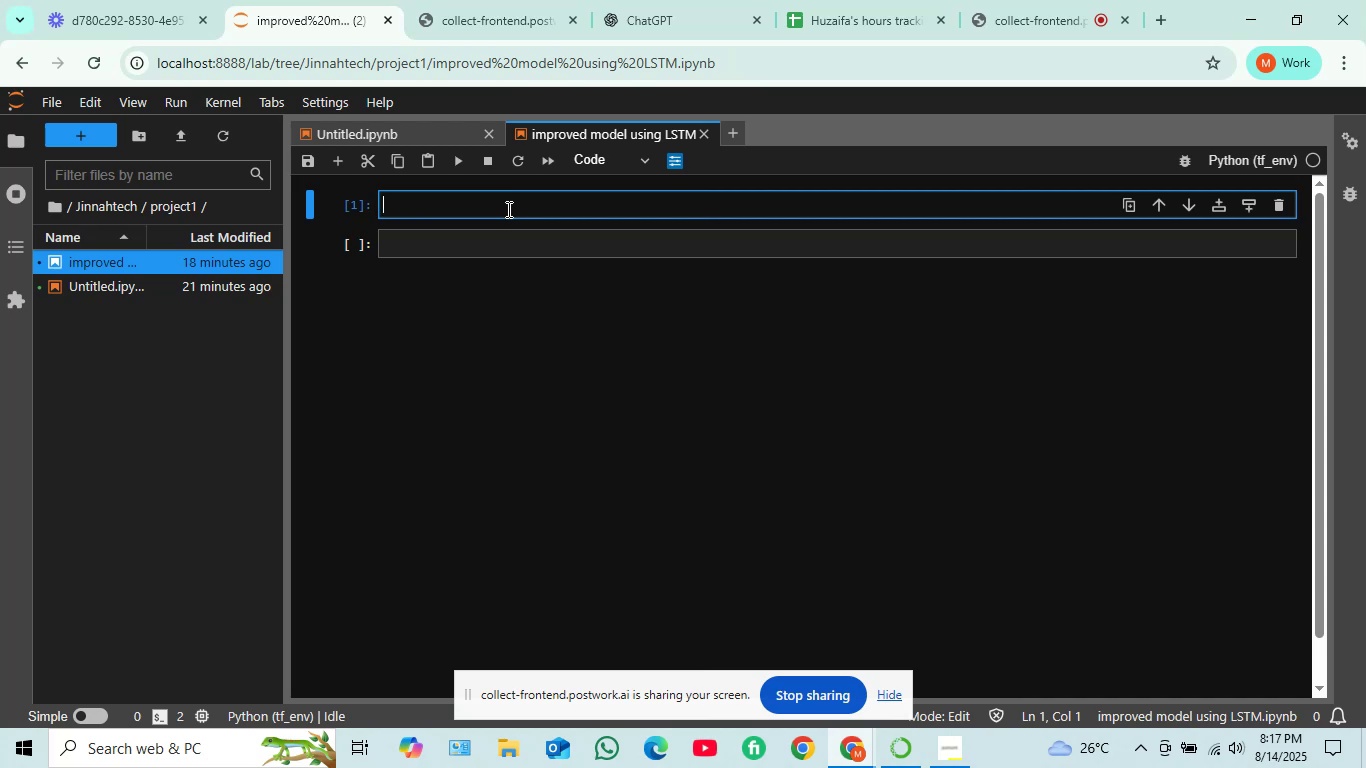 
type(import pandas as pd)
 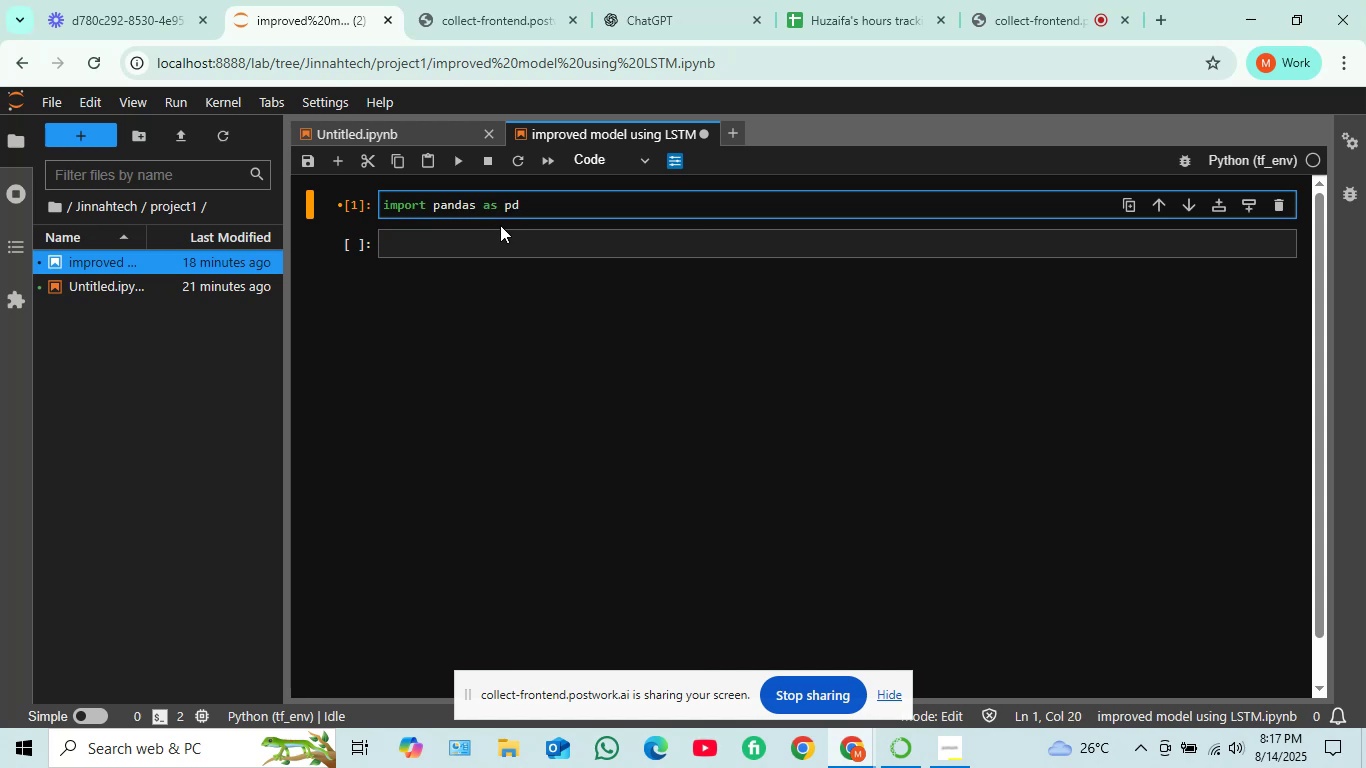 
wait(5.09)
 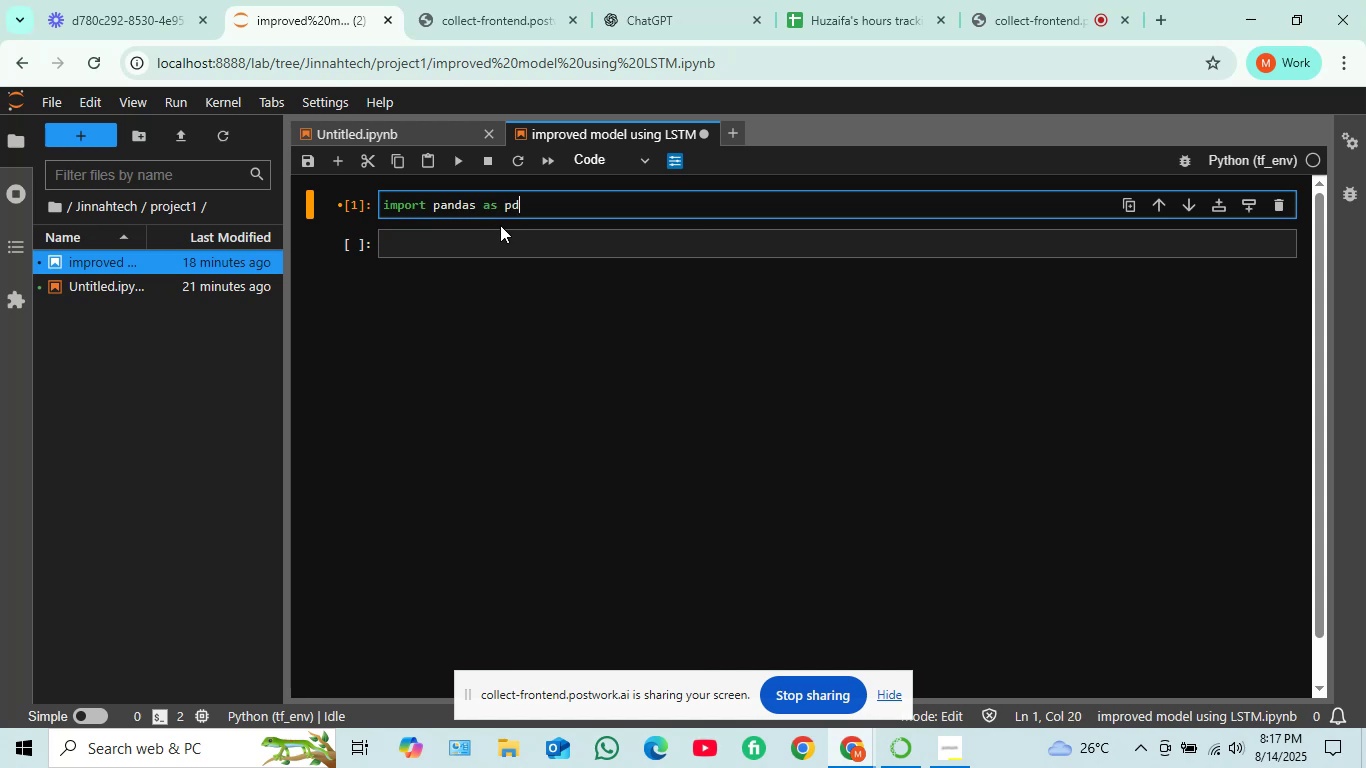 
key(Enter)
 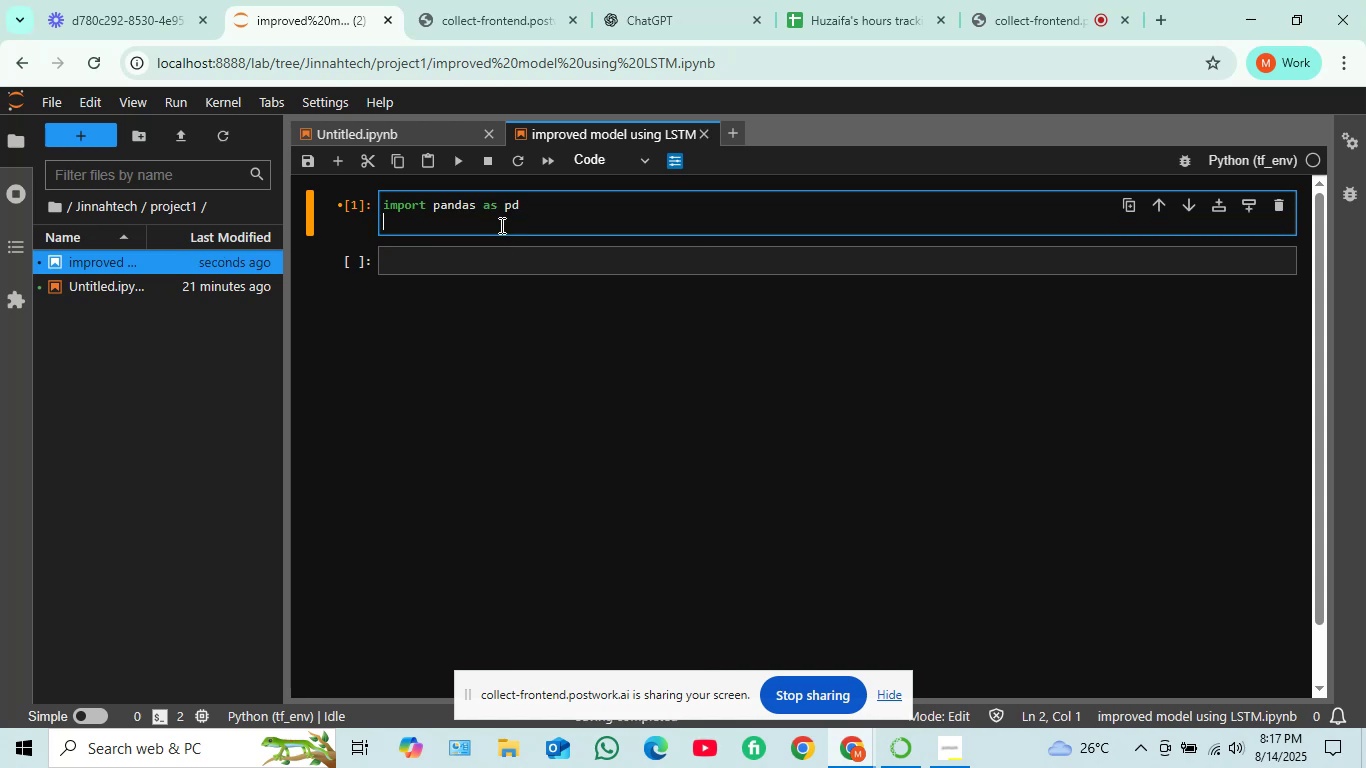 
type(import numpy as np)
 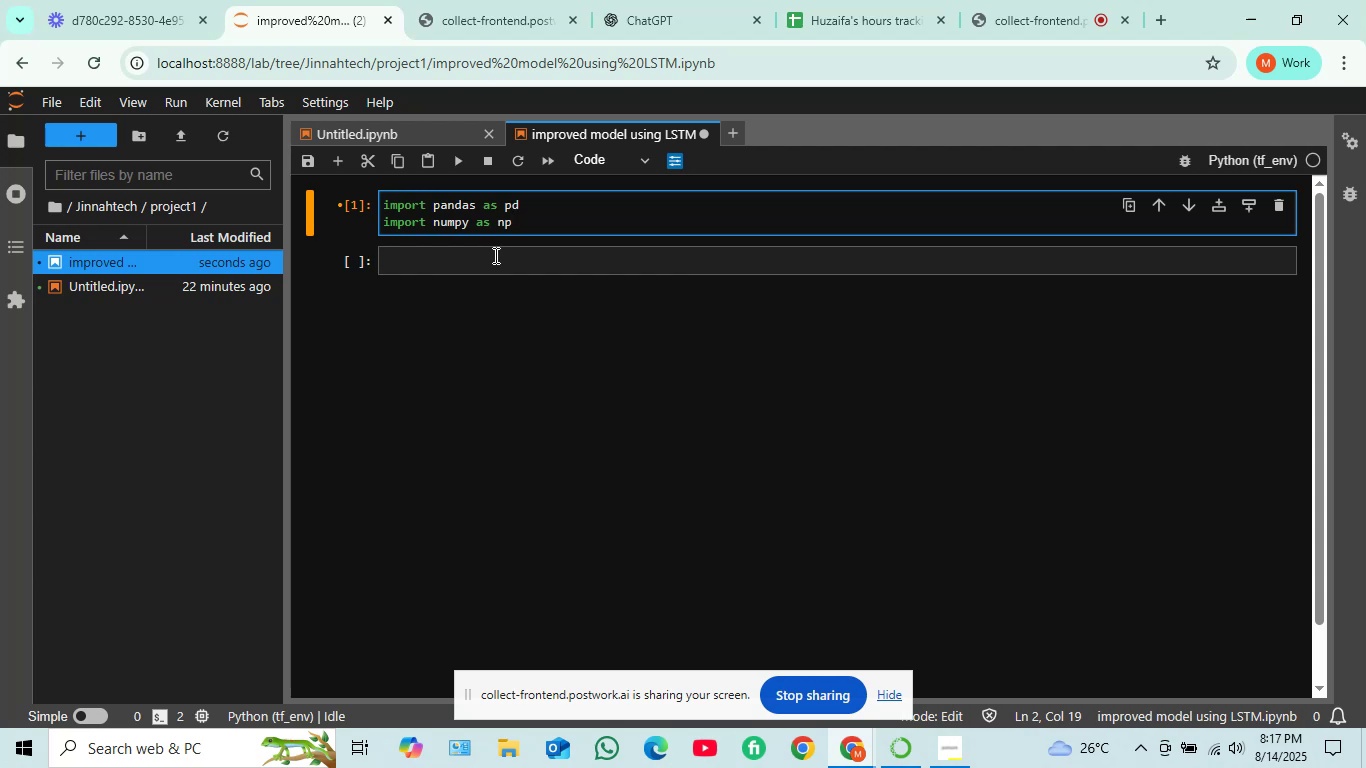 
wait(9.1)
 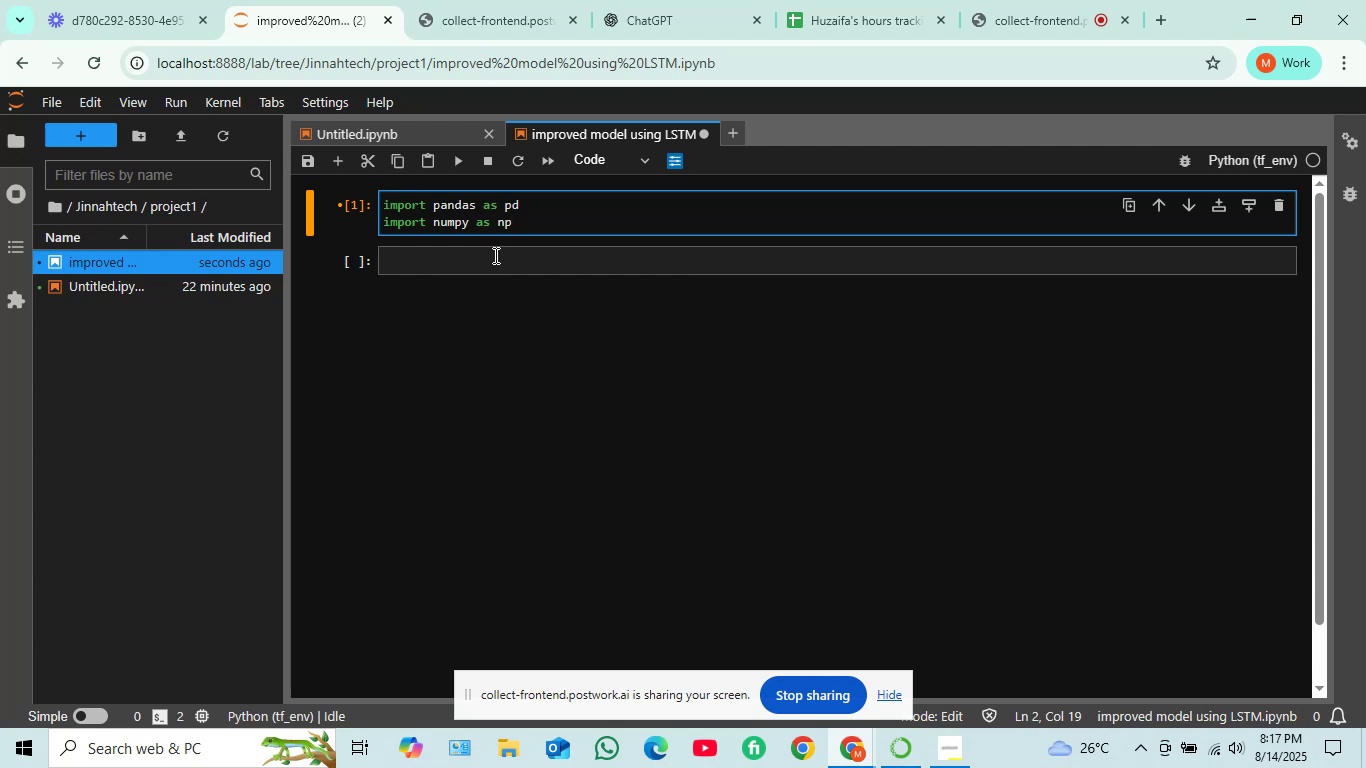 
key(Enter)
 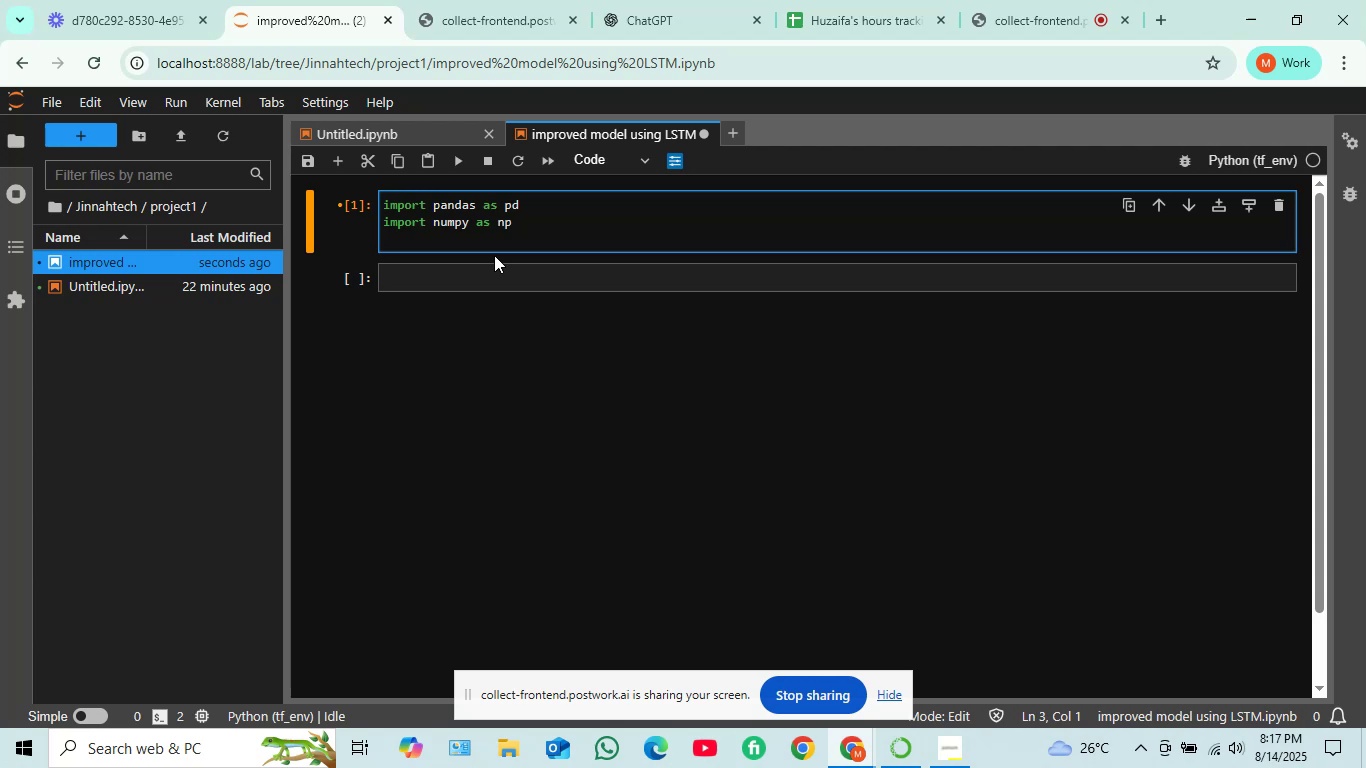 
wait(5.12)
 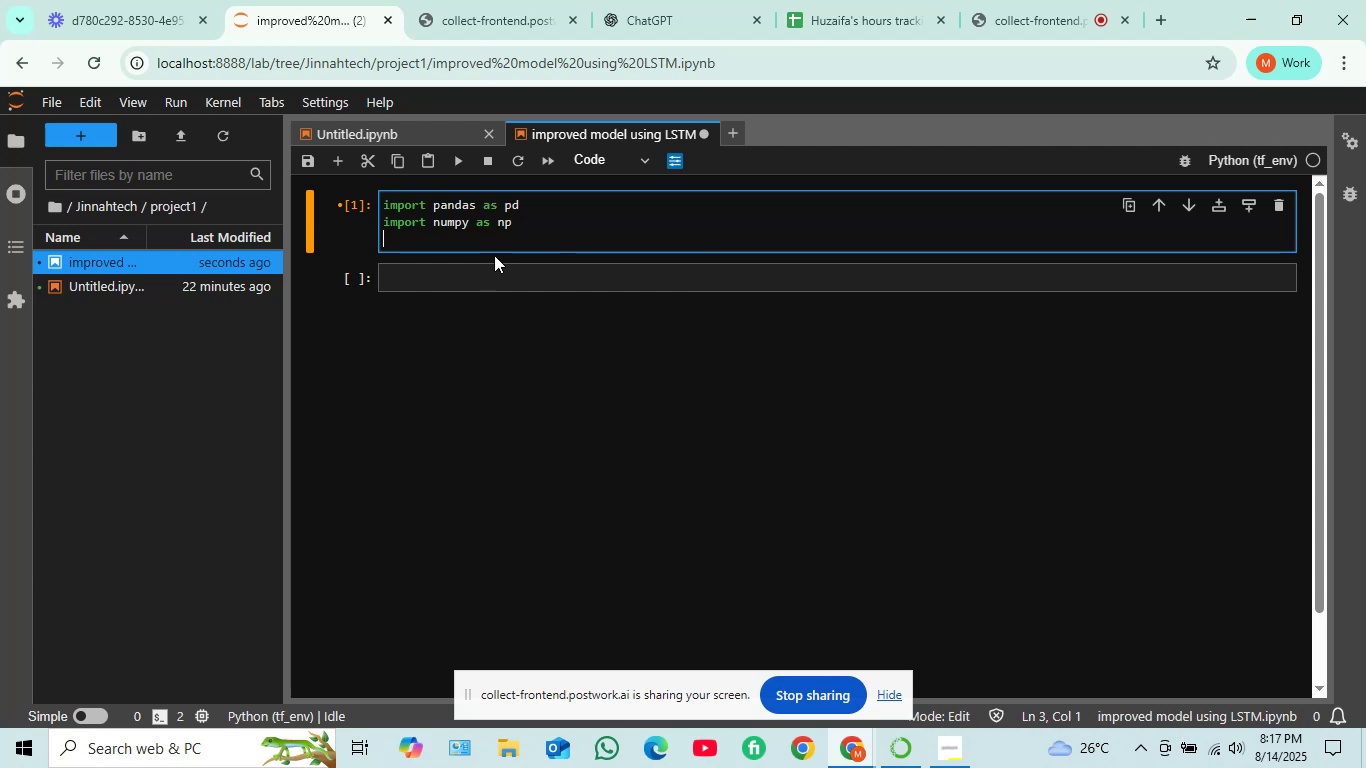 
type(import yfinance as)
 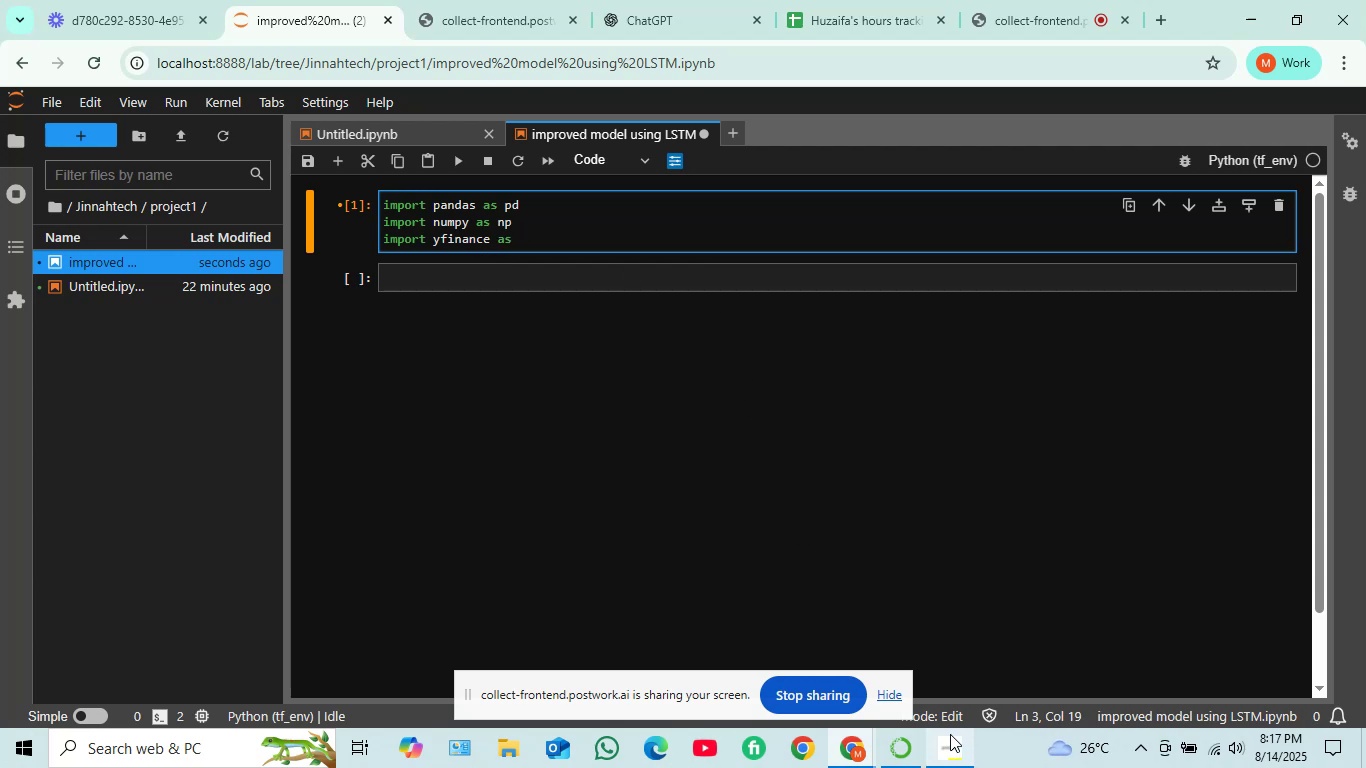 
left_click([887, 691])
 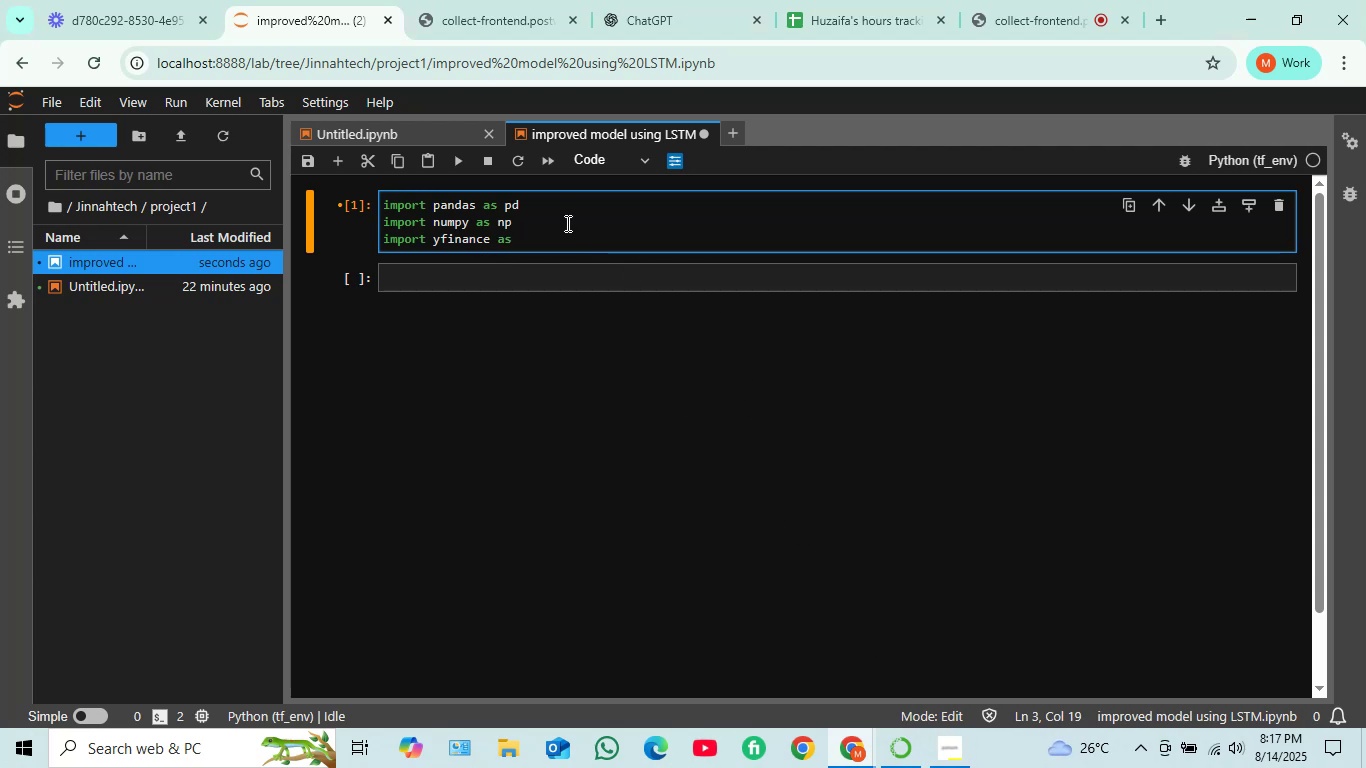 
type( yf)
 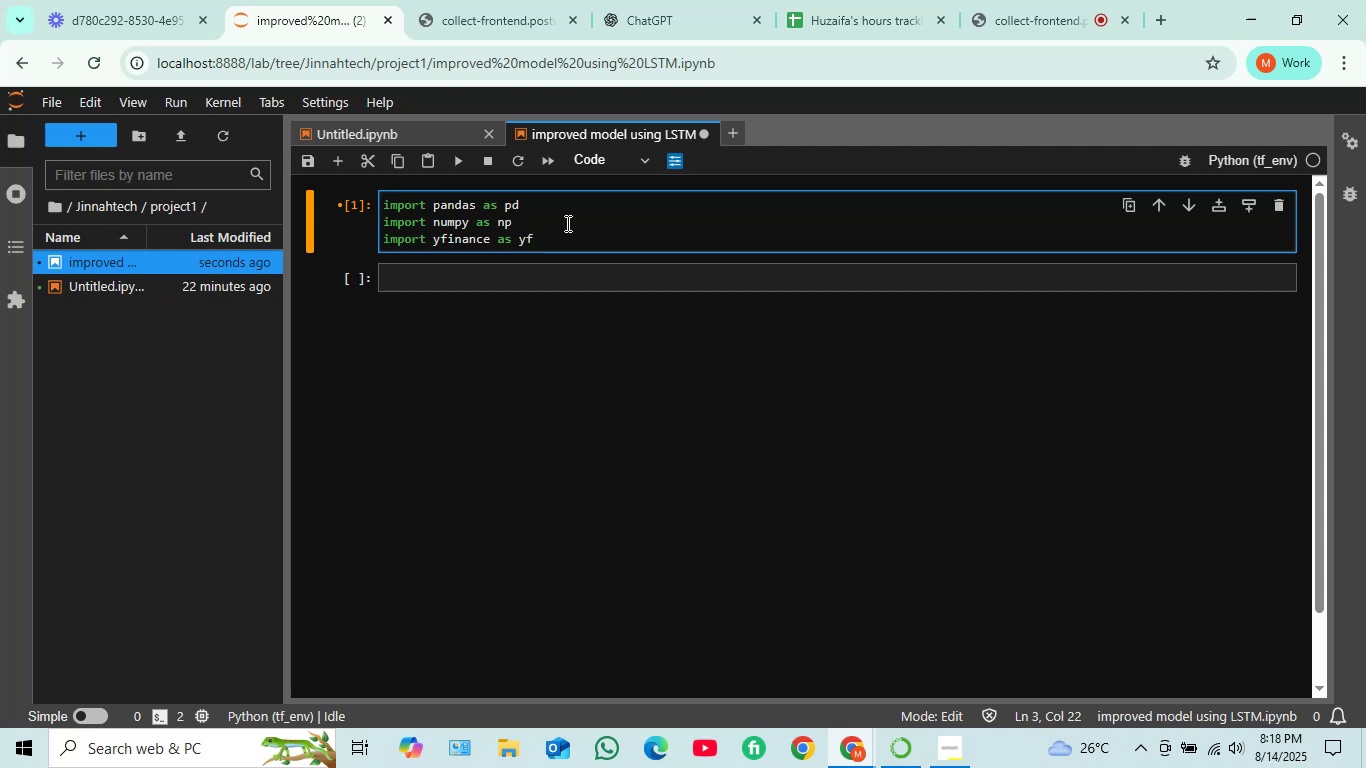 
wait(5.36)
 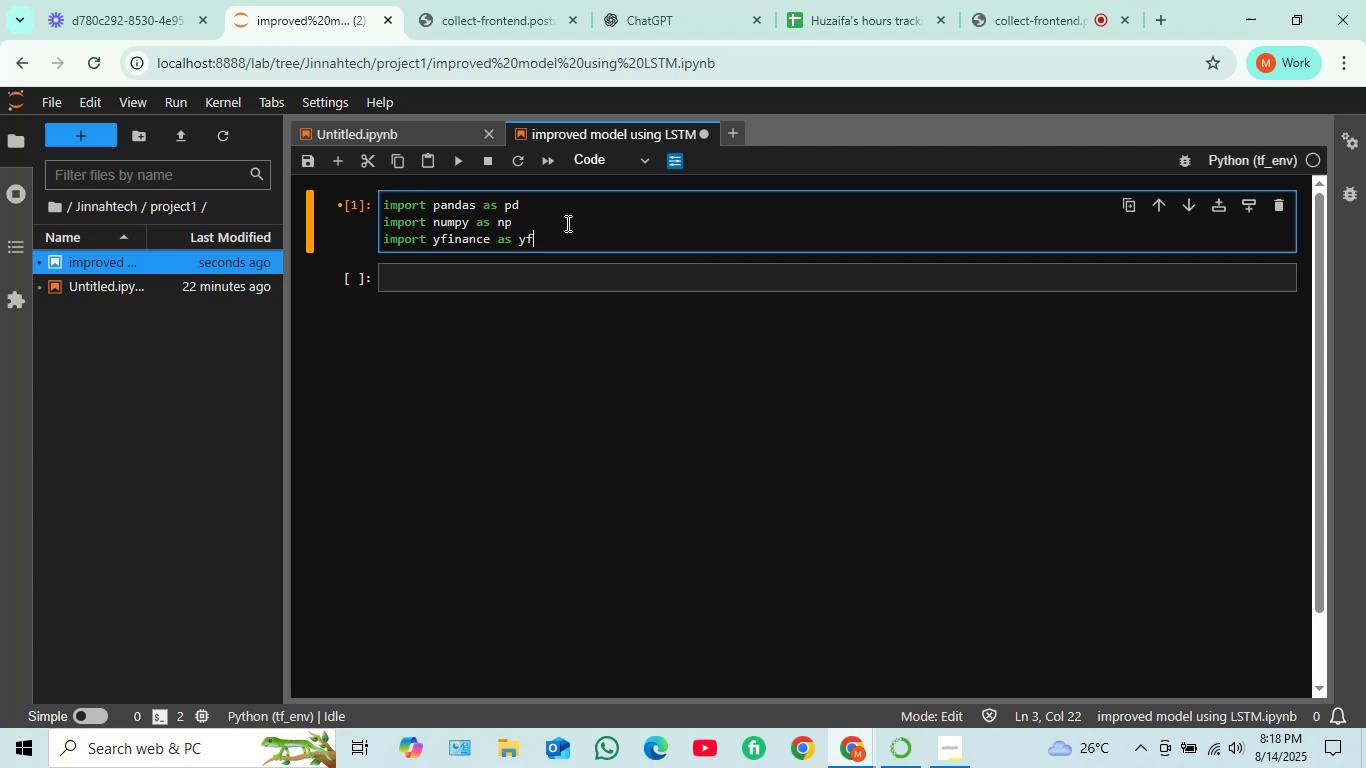 
key(Shift+Enter)
 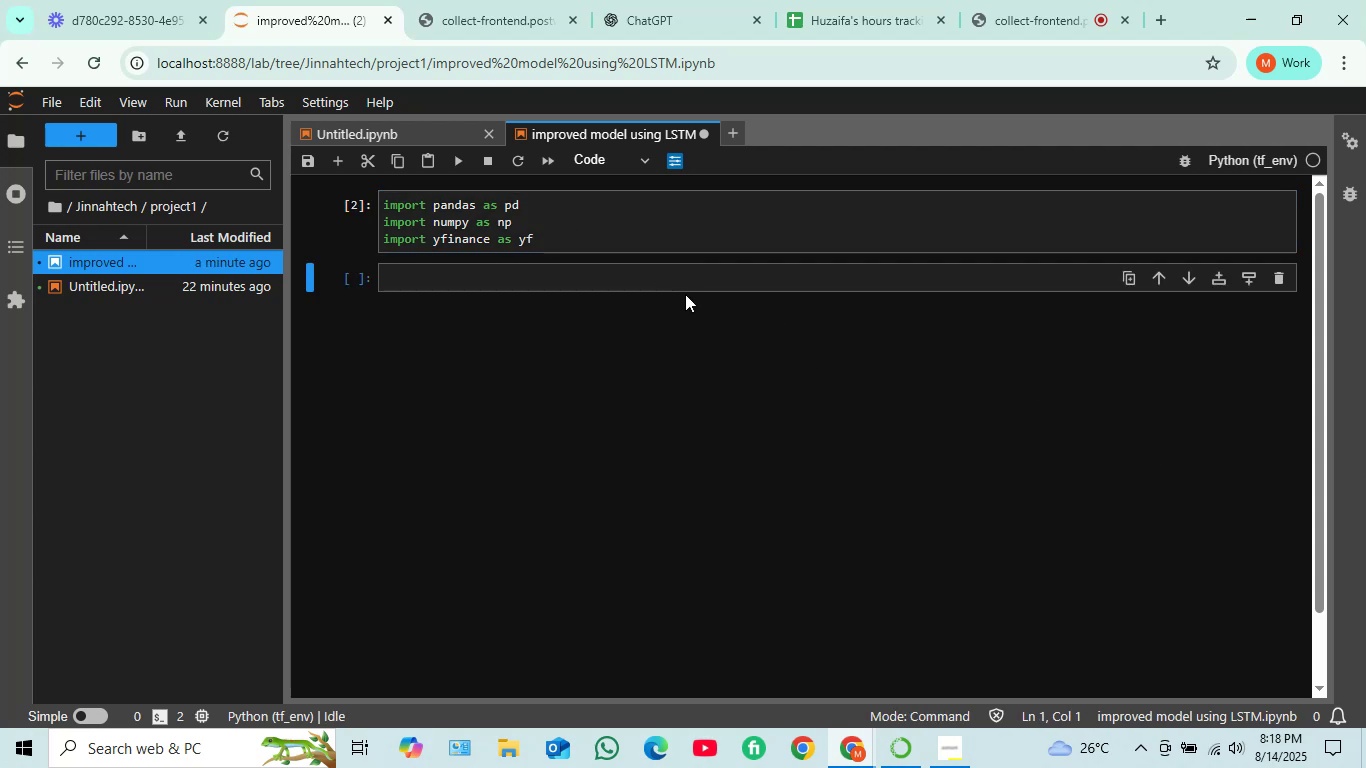 
left_click([640, 276])
 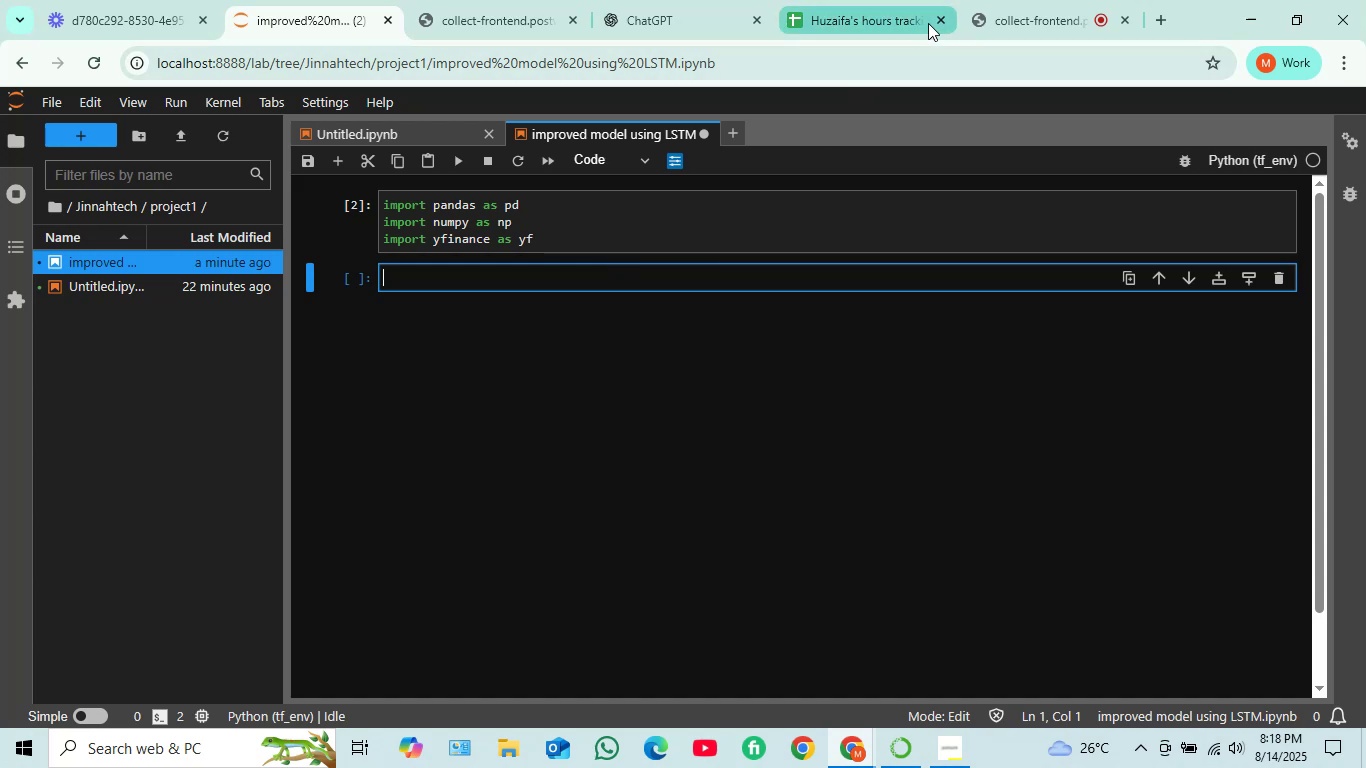 
wait(9.33)
 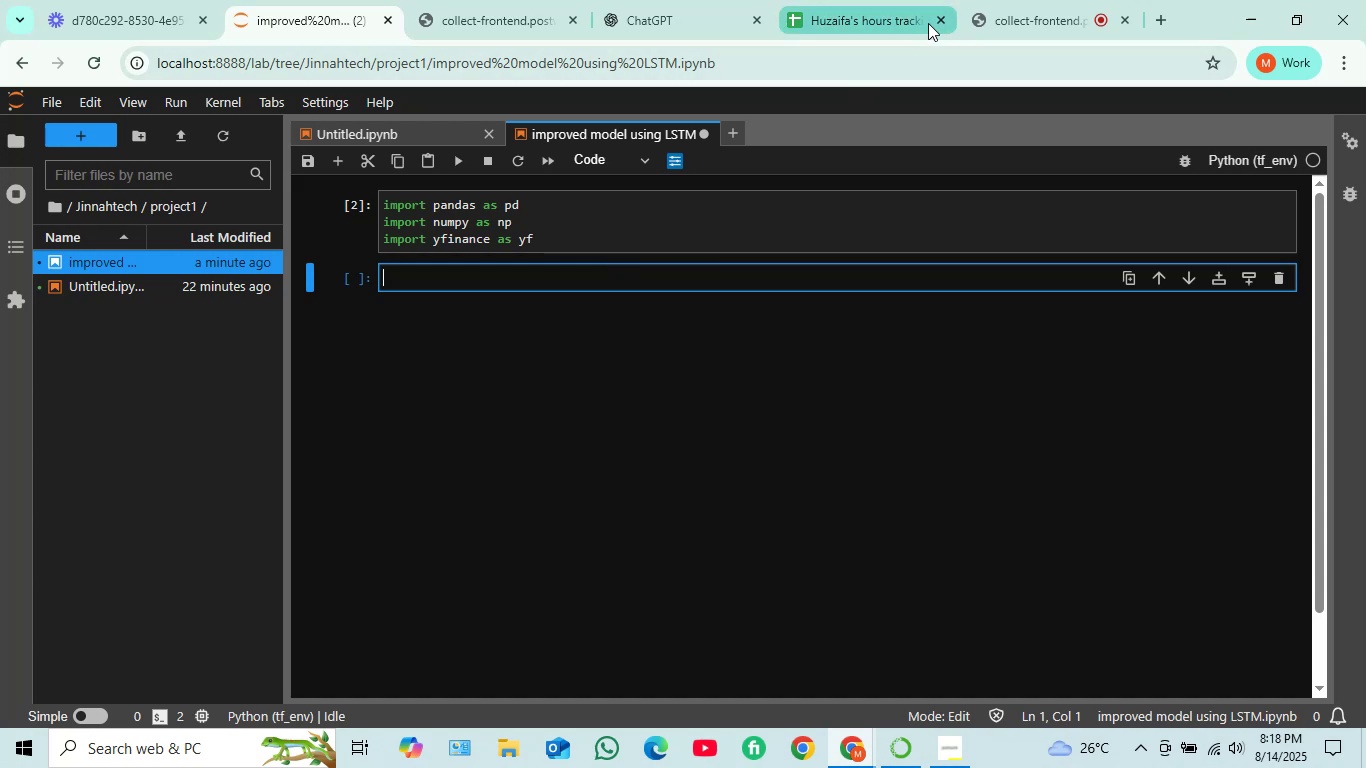 
left_click([516, 279])
 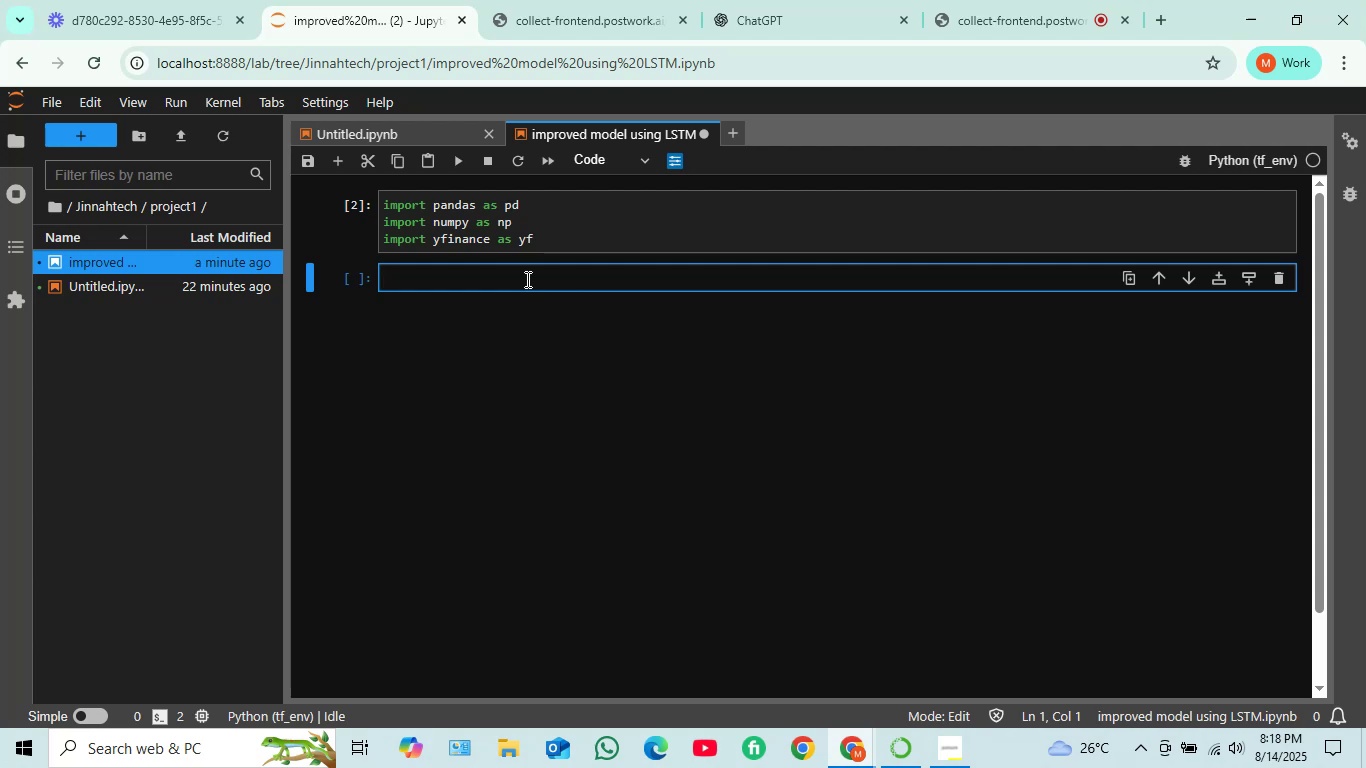 
wait(5.55)
 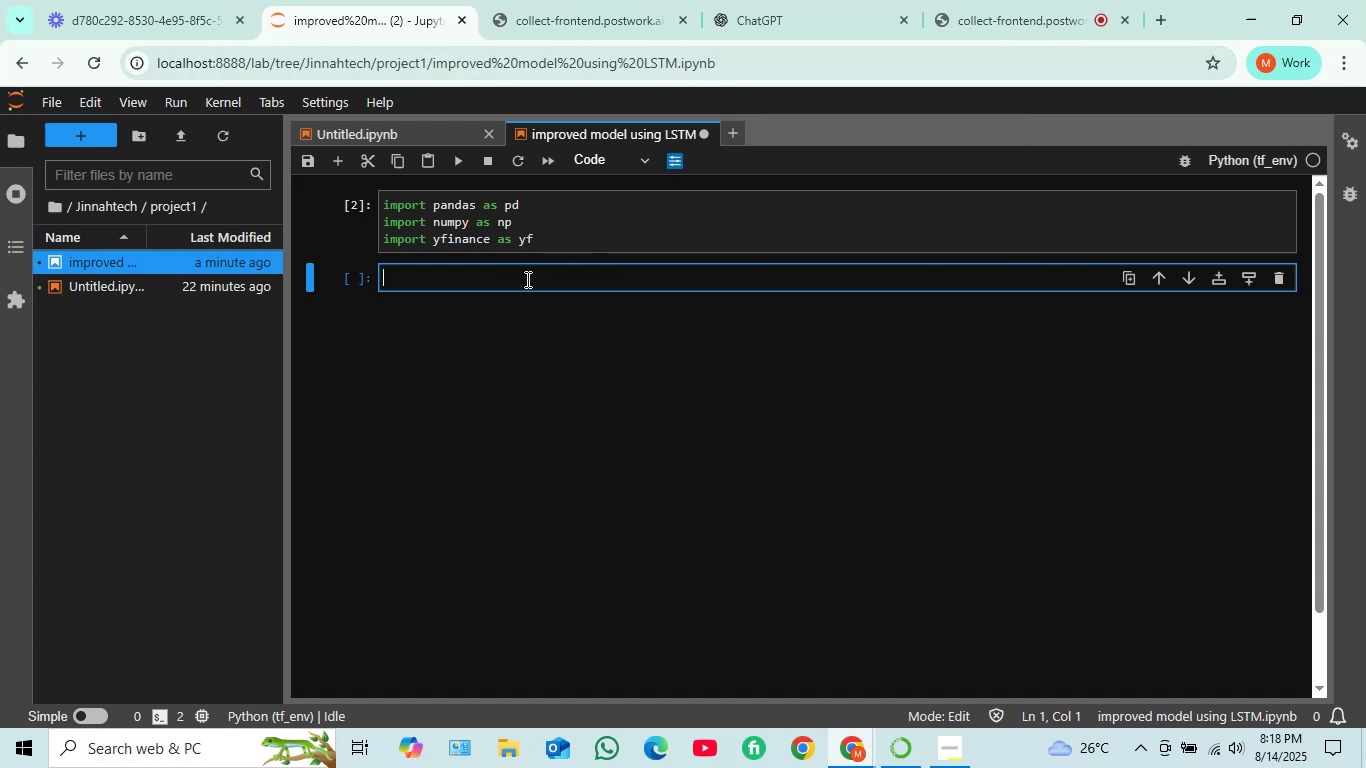 
type(from tensorflow)
 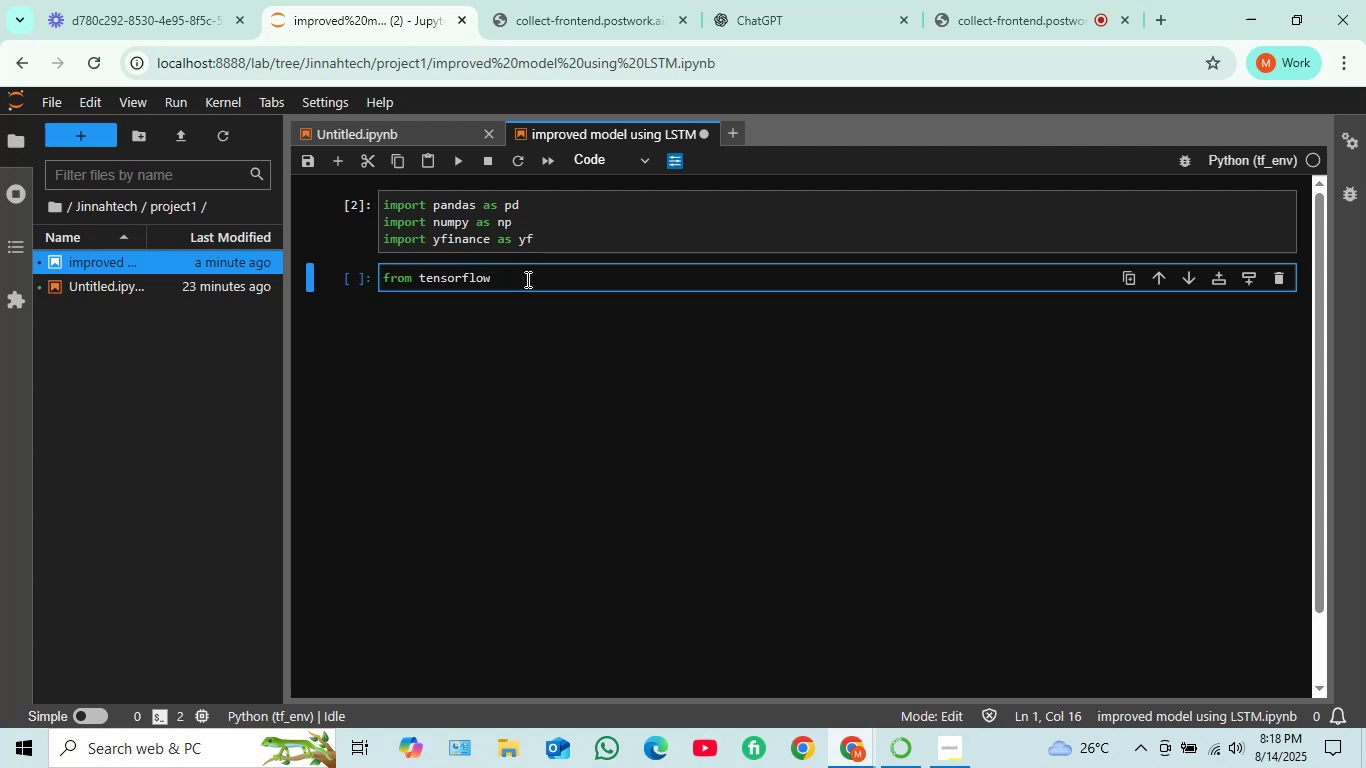 
type(.keras.models import Sequential)
 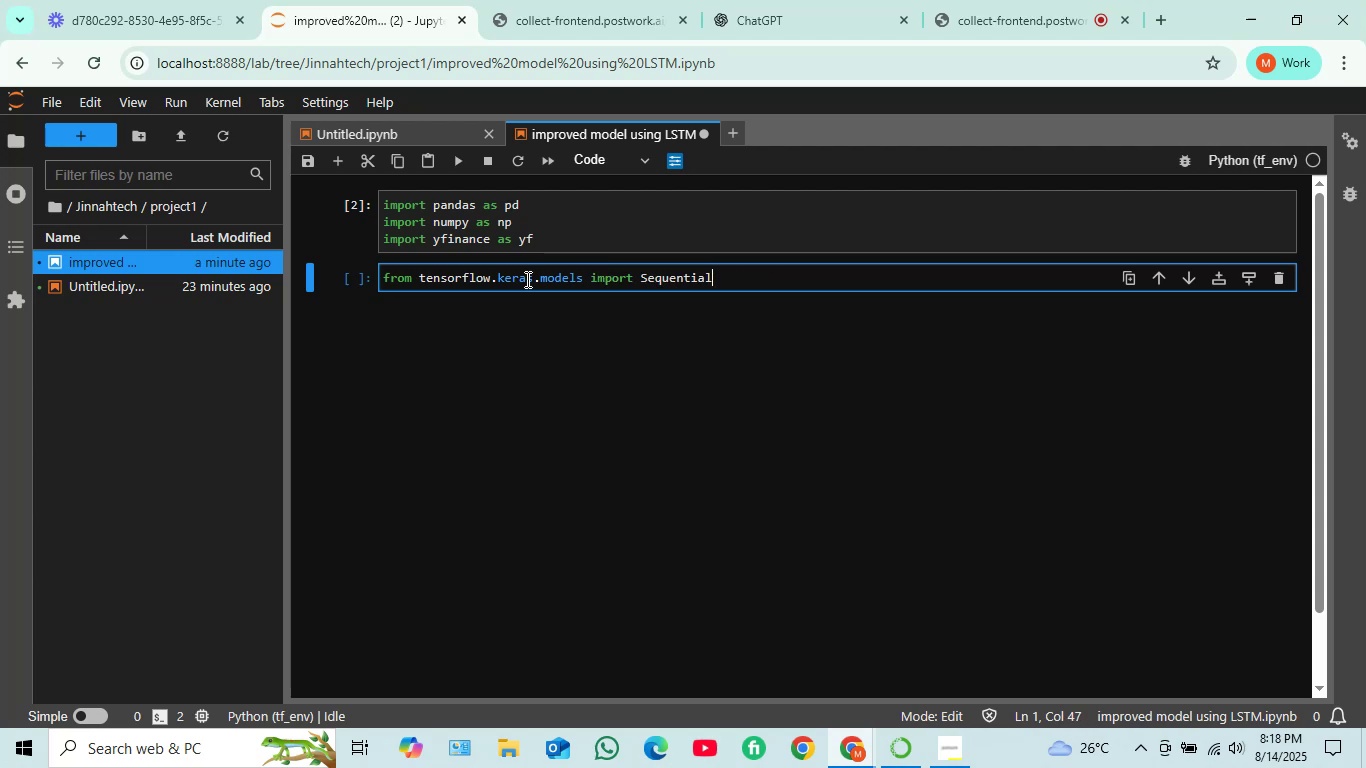 
key(Enter)
 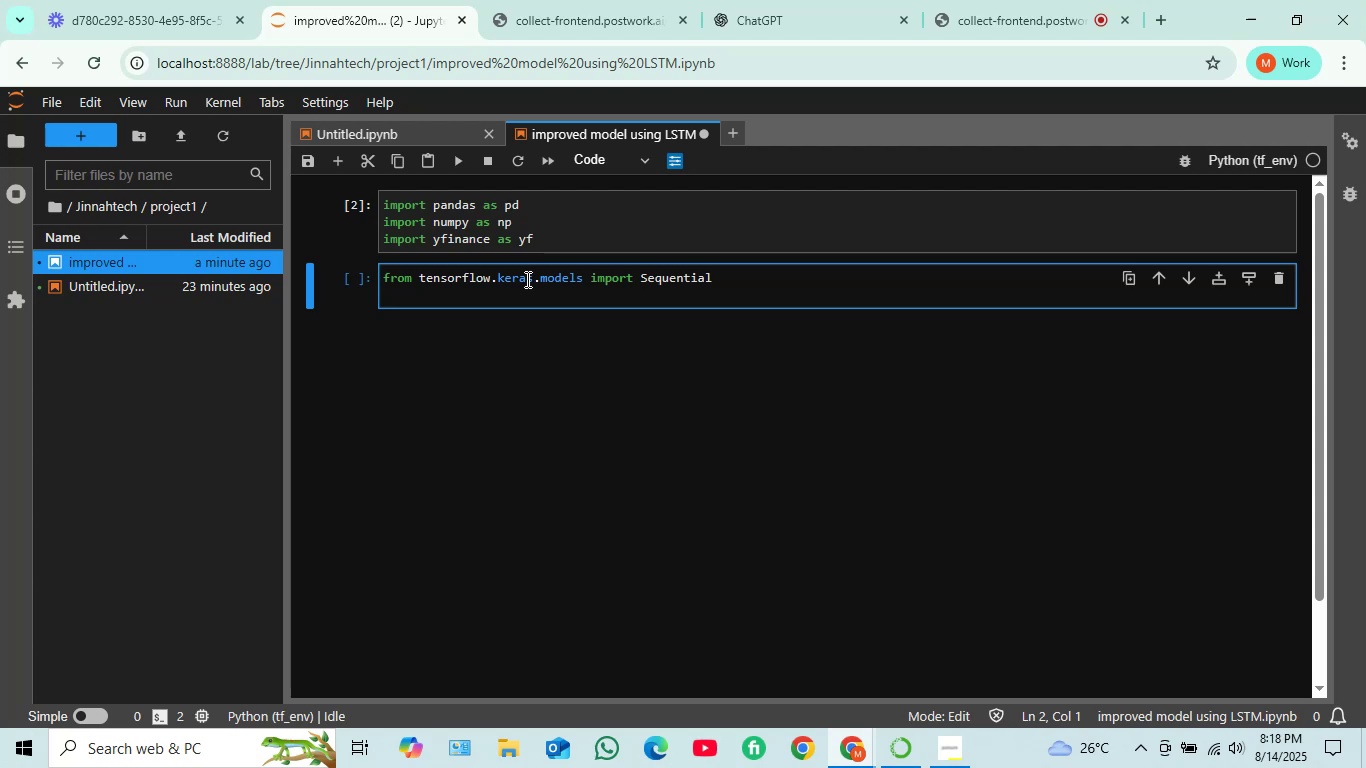 
wait(5.39)
 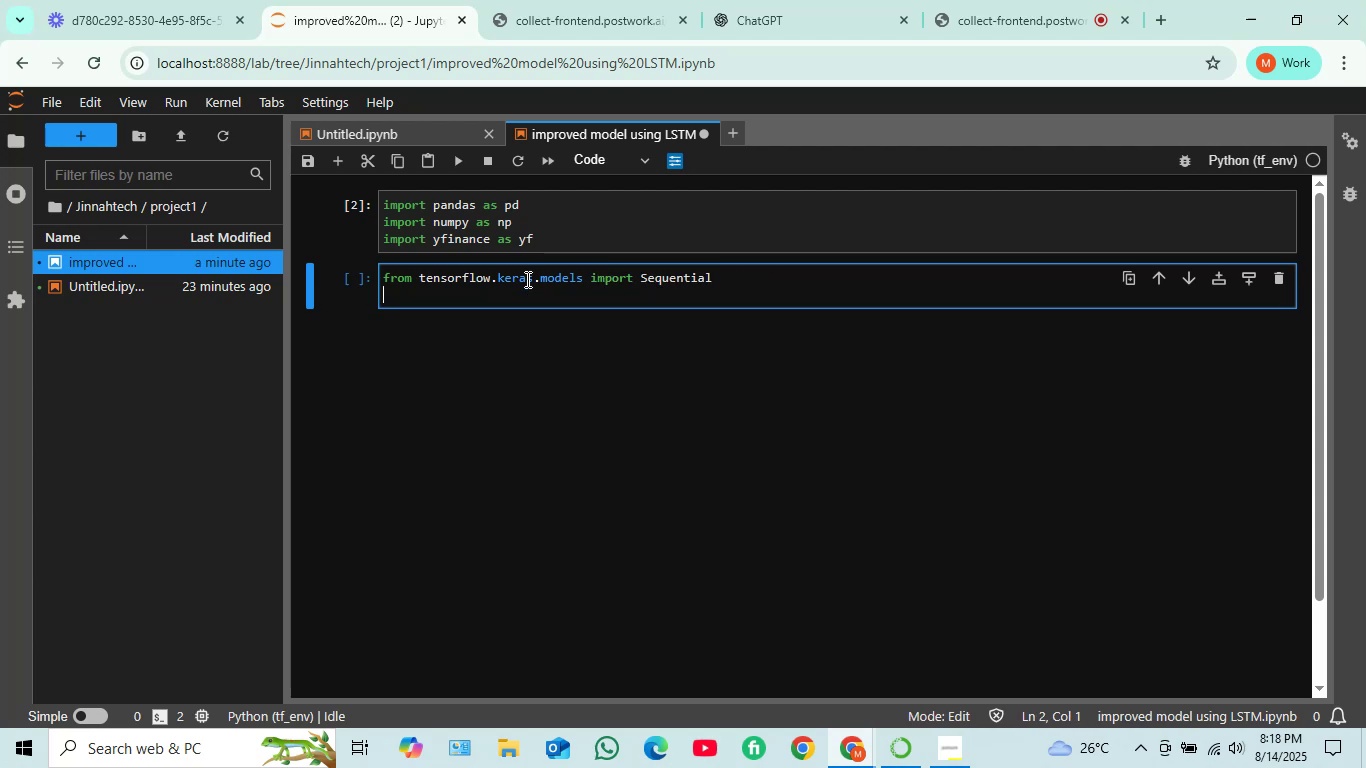 
type(from tensorflow )
key(Backspace)
type(.keras.layes)
key(Backspace)
type(rs)
 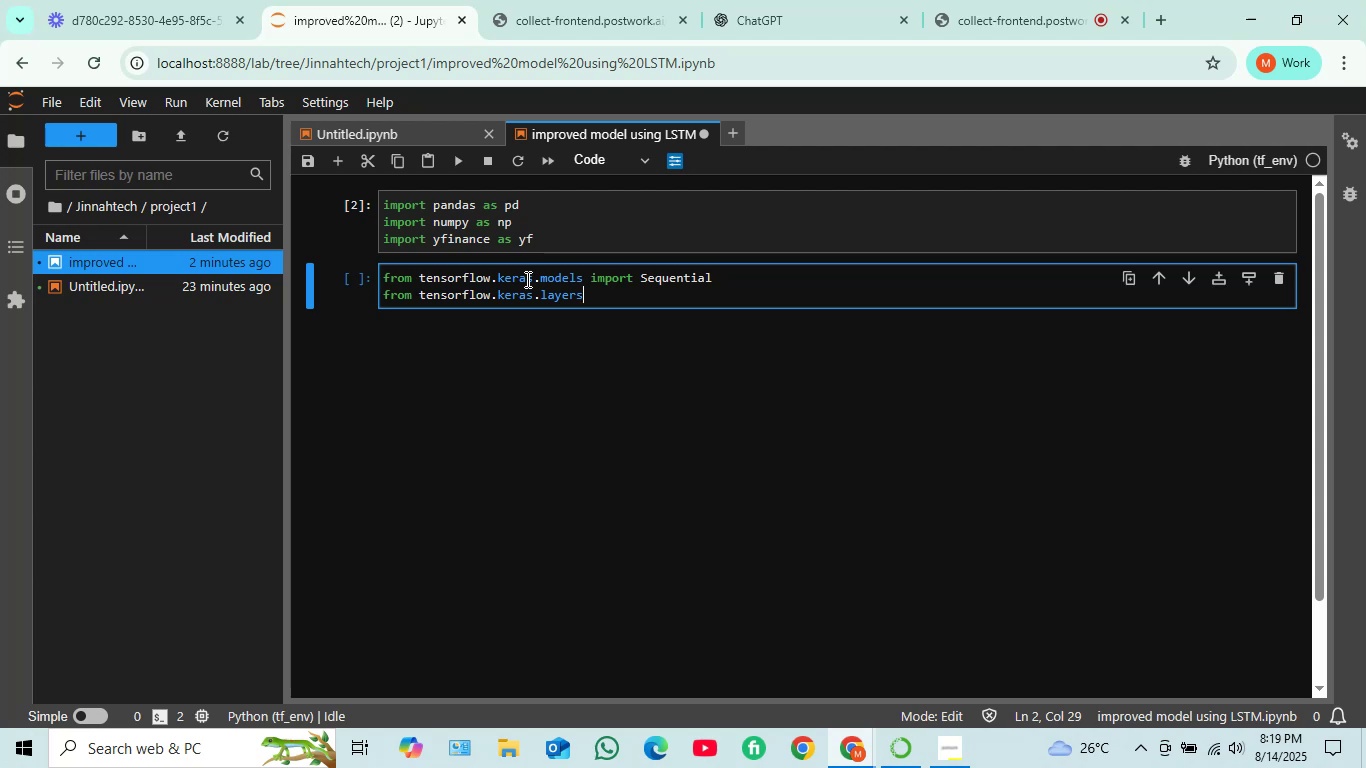 
wait(7.58)
 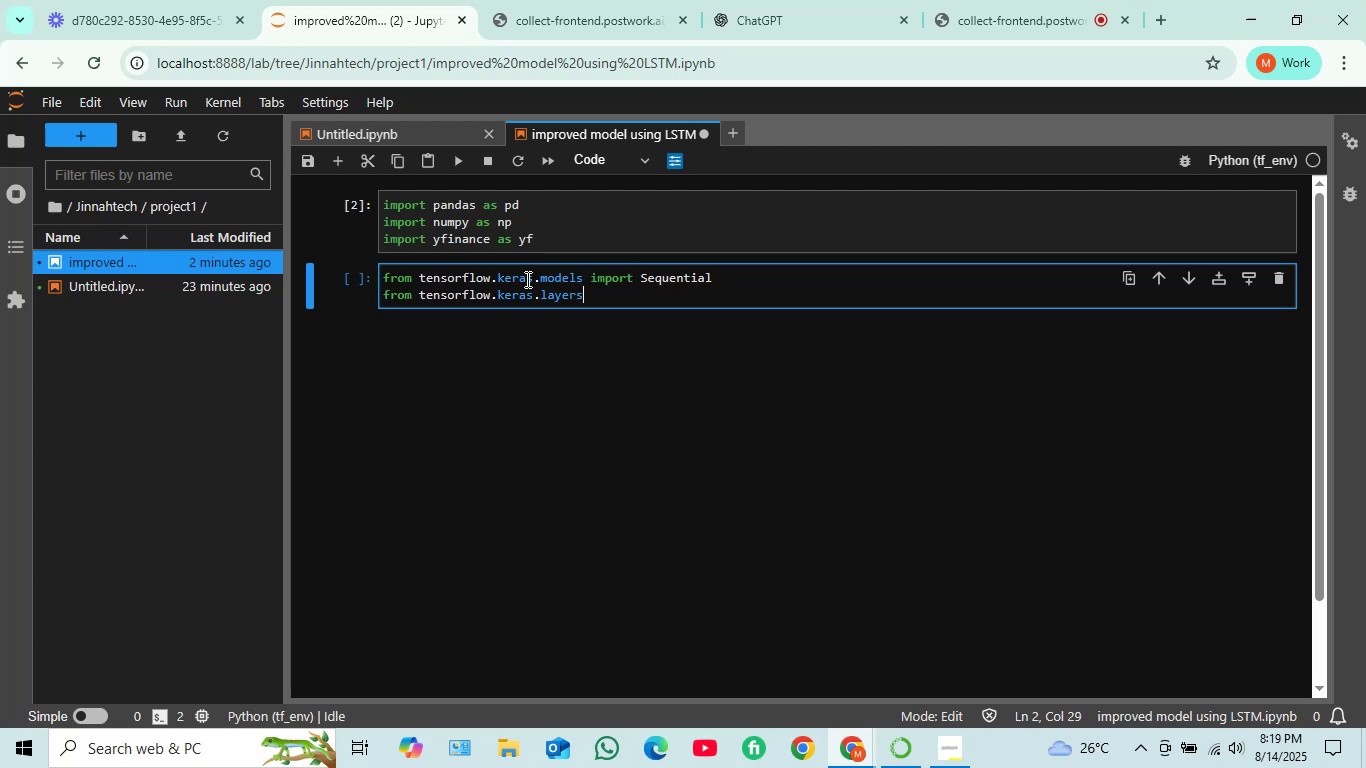 
type( import LSTM)
 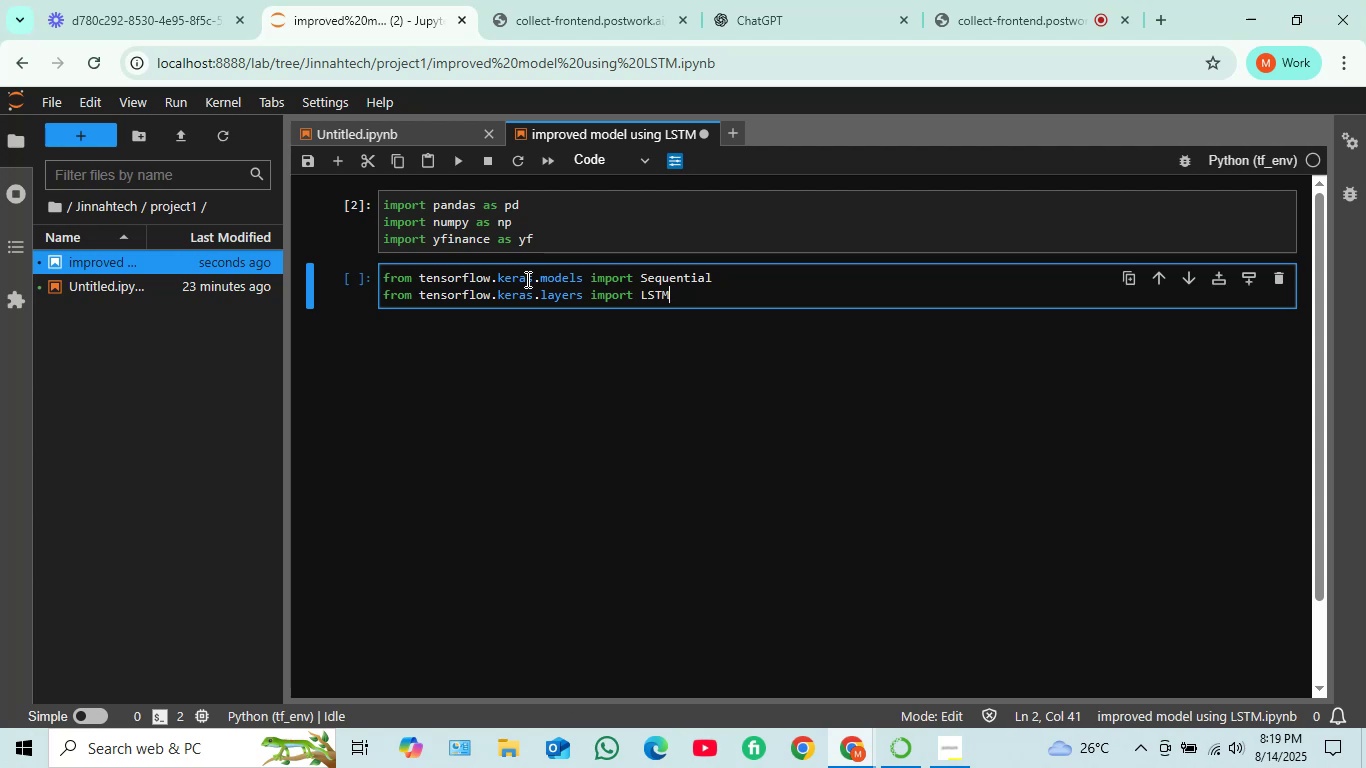 
type( , Dem)
key(Backspace)
type(nse, dropout)
 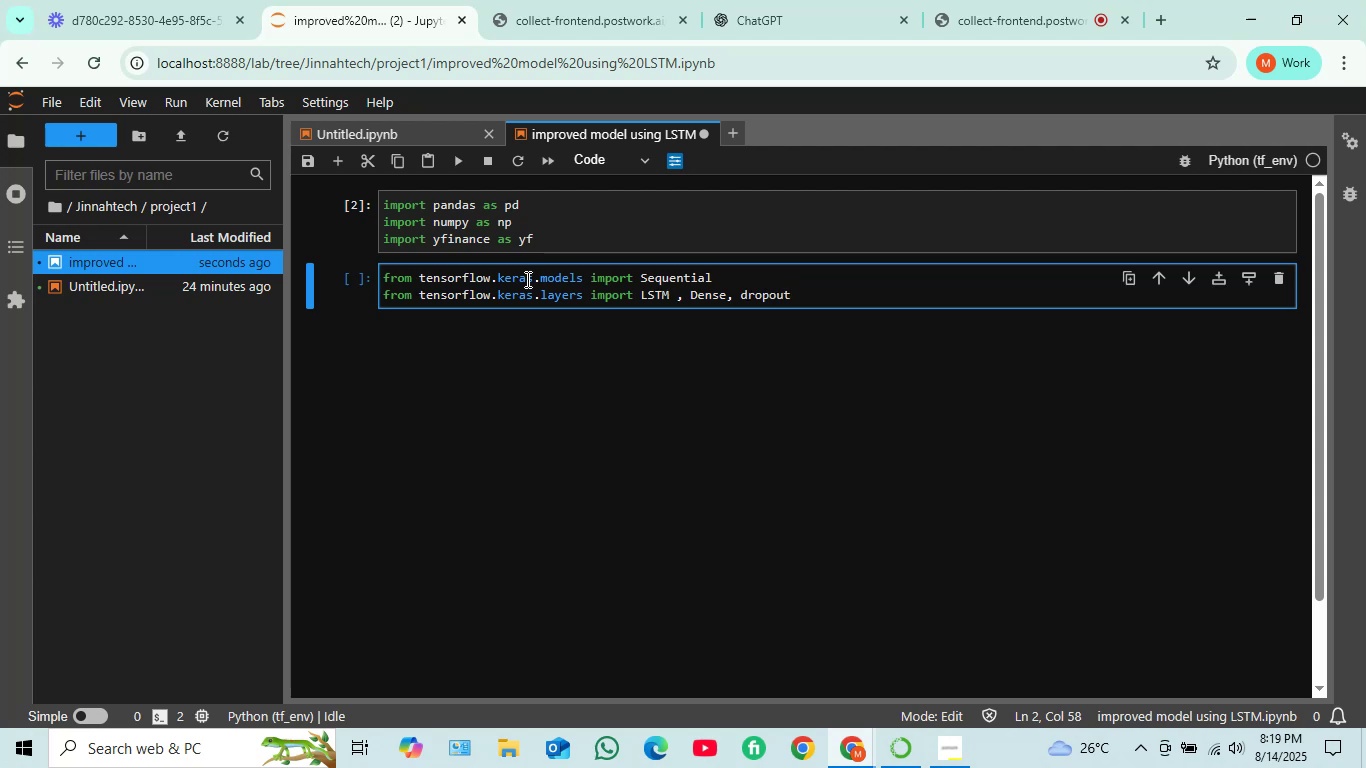 
wait(8.39)
 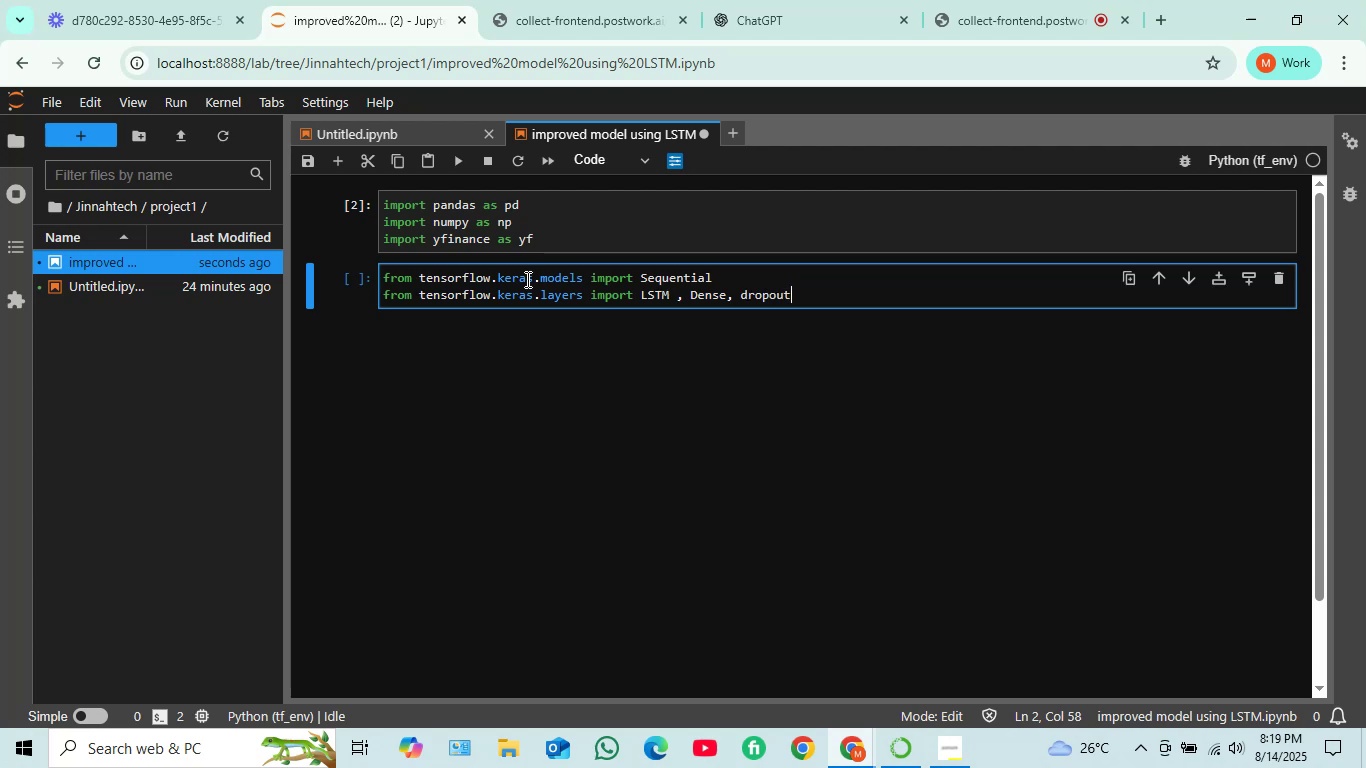 
key(Shift+Enter)
 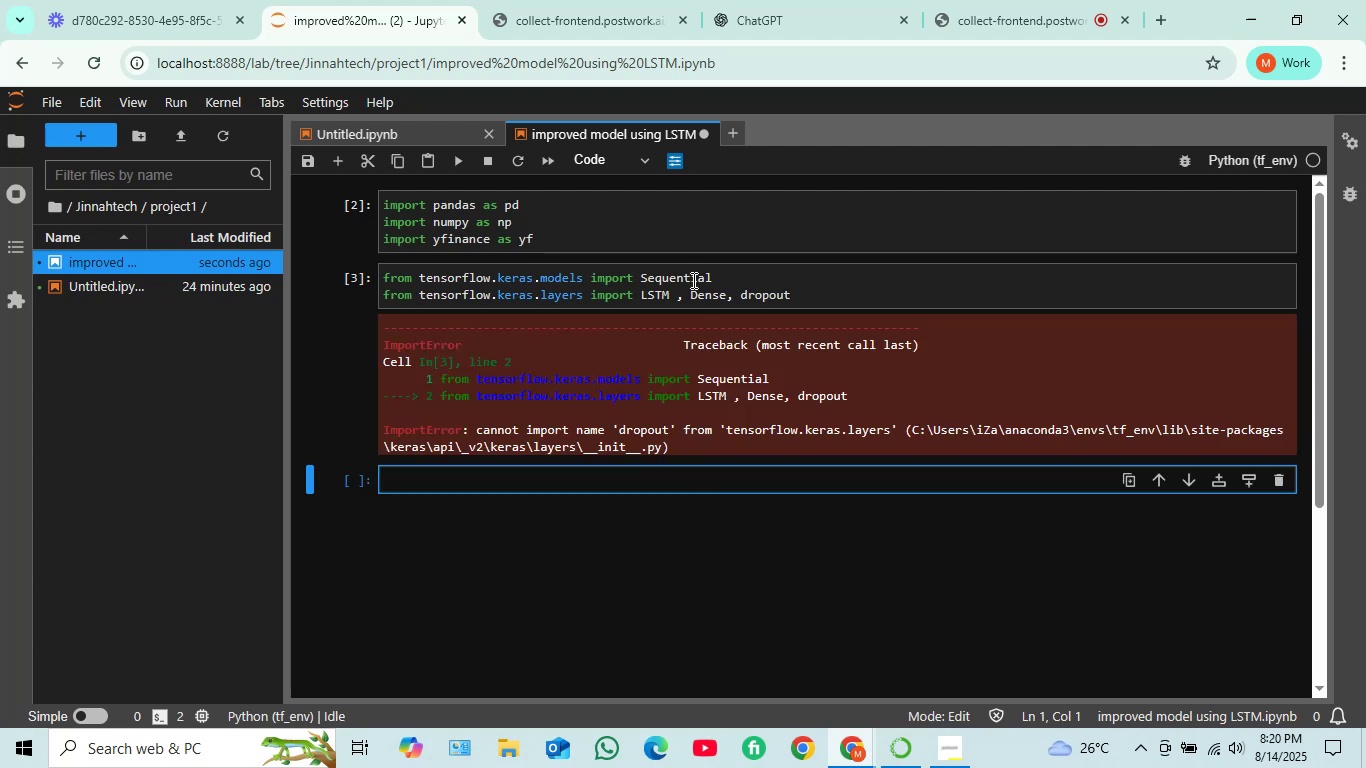 
wait(19.92)
 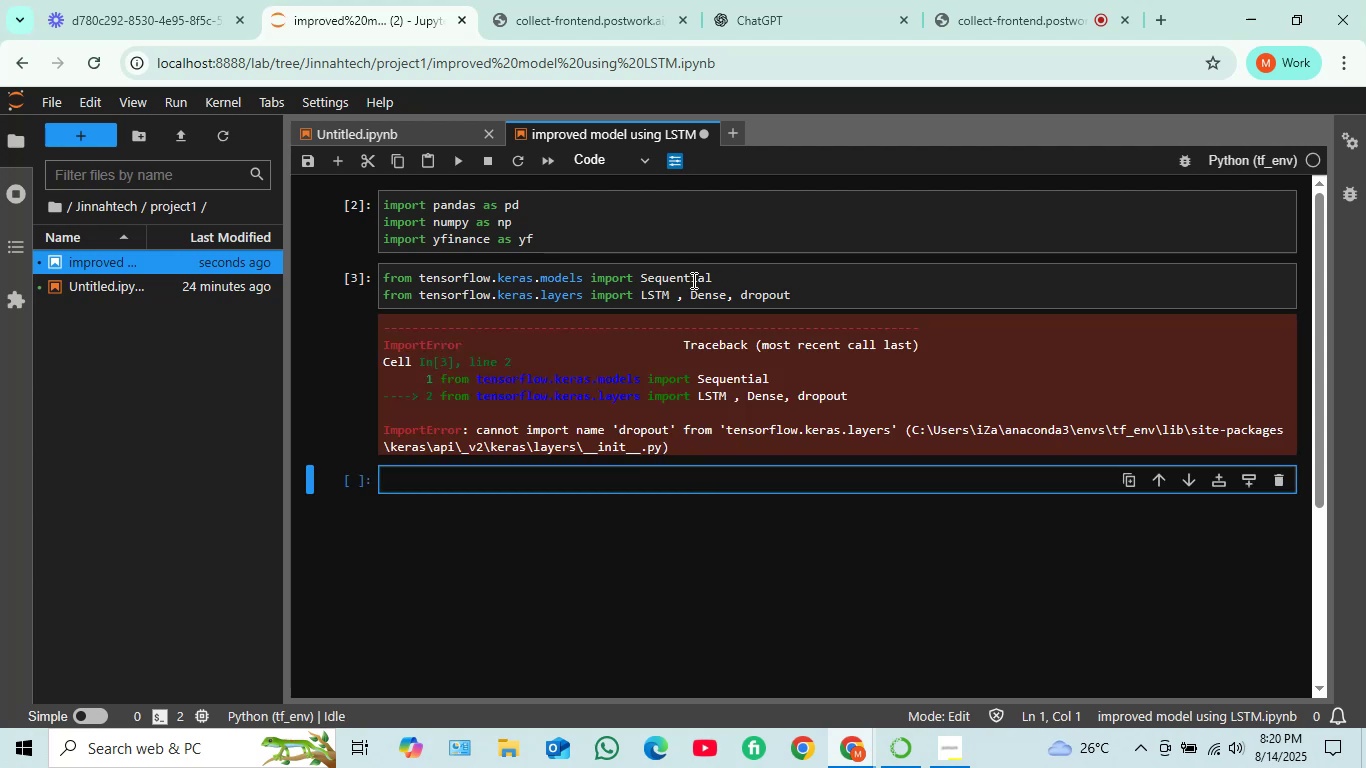 
left_click([742, 296])
 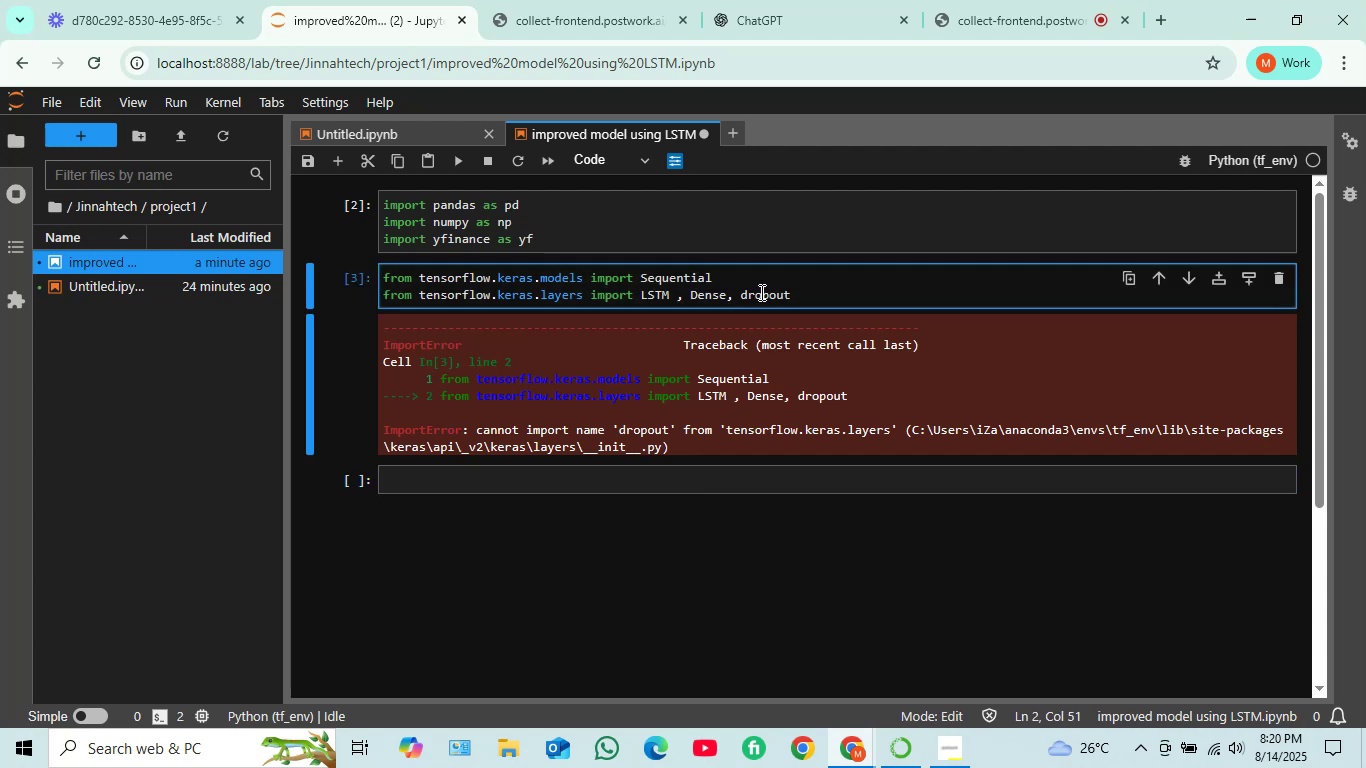 
key(Delete)
 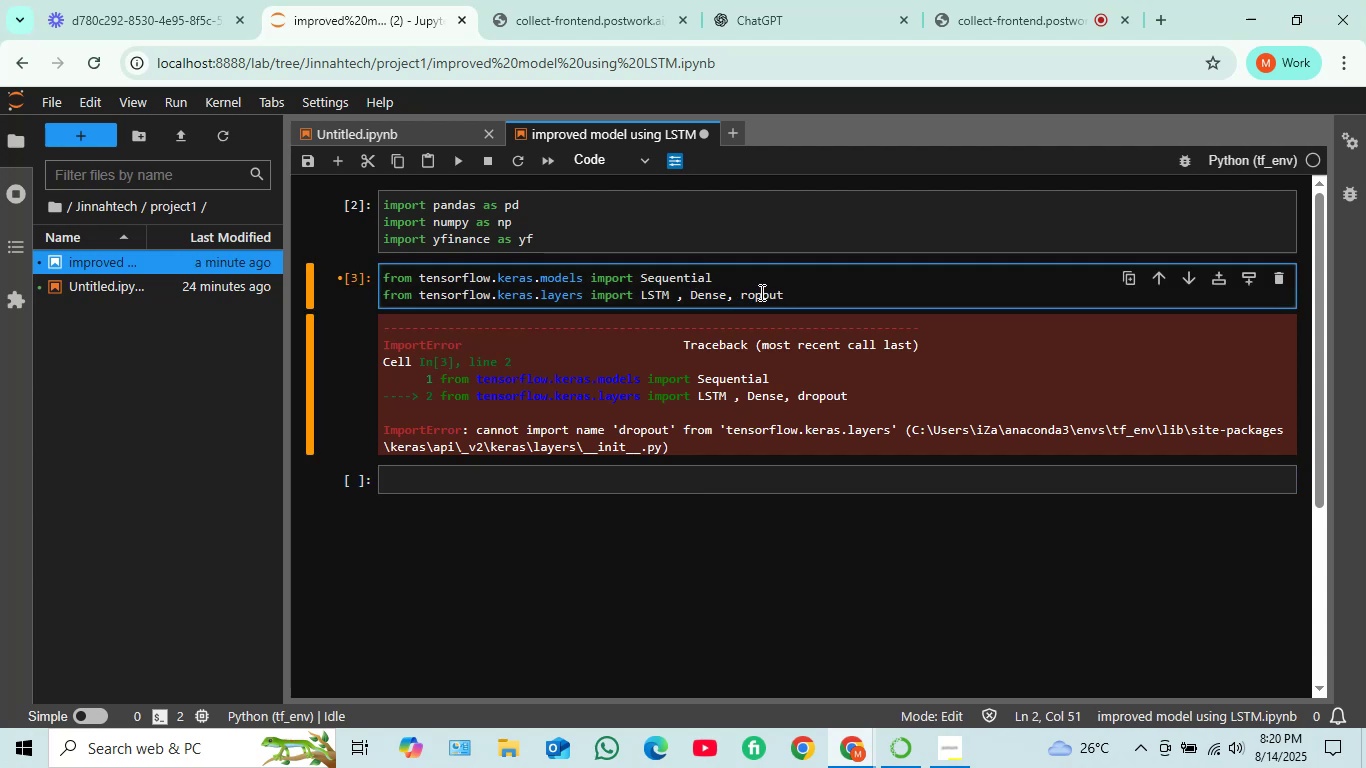 
key(Shift+D)
 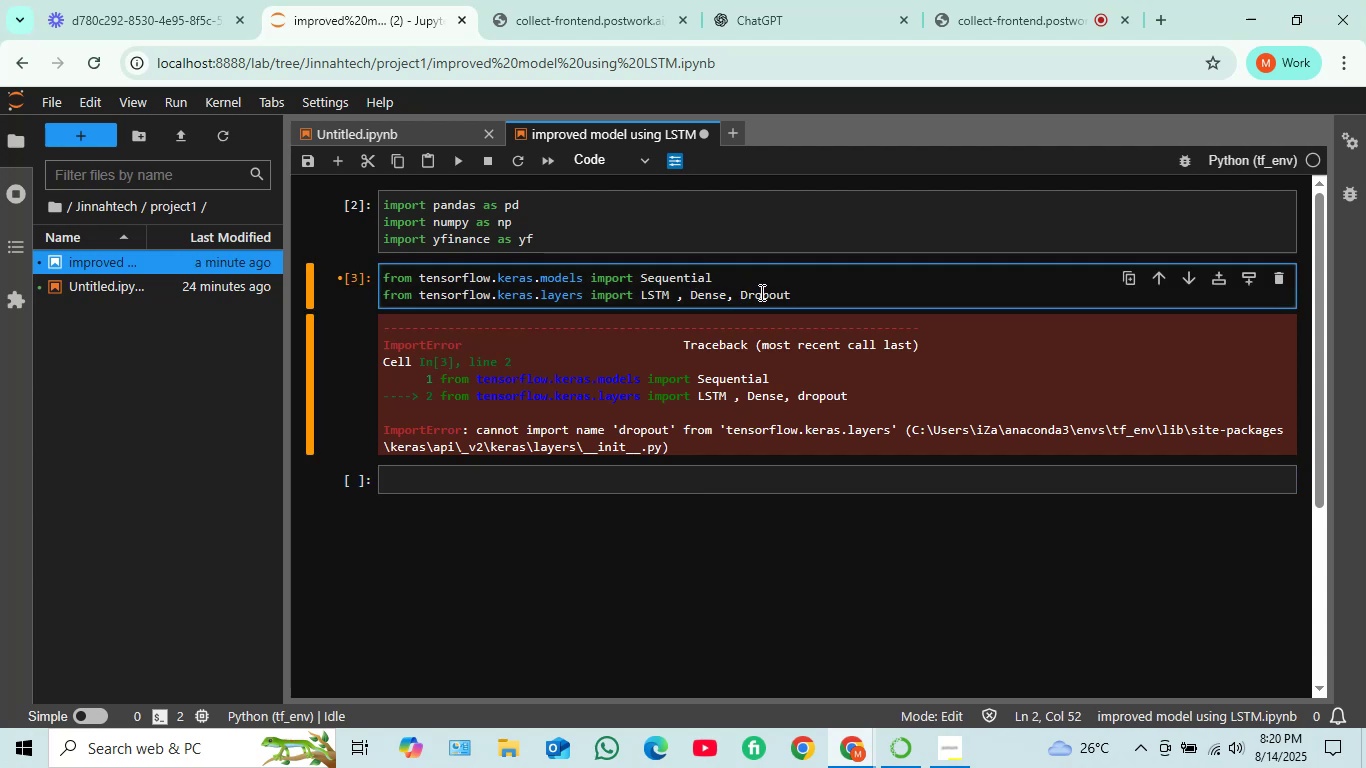 
key(Shift+ShiftRight)
 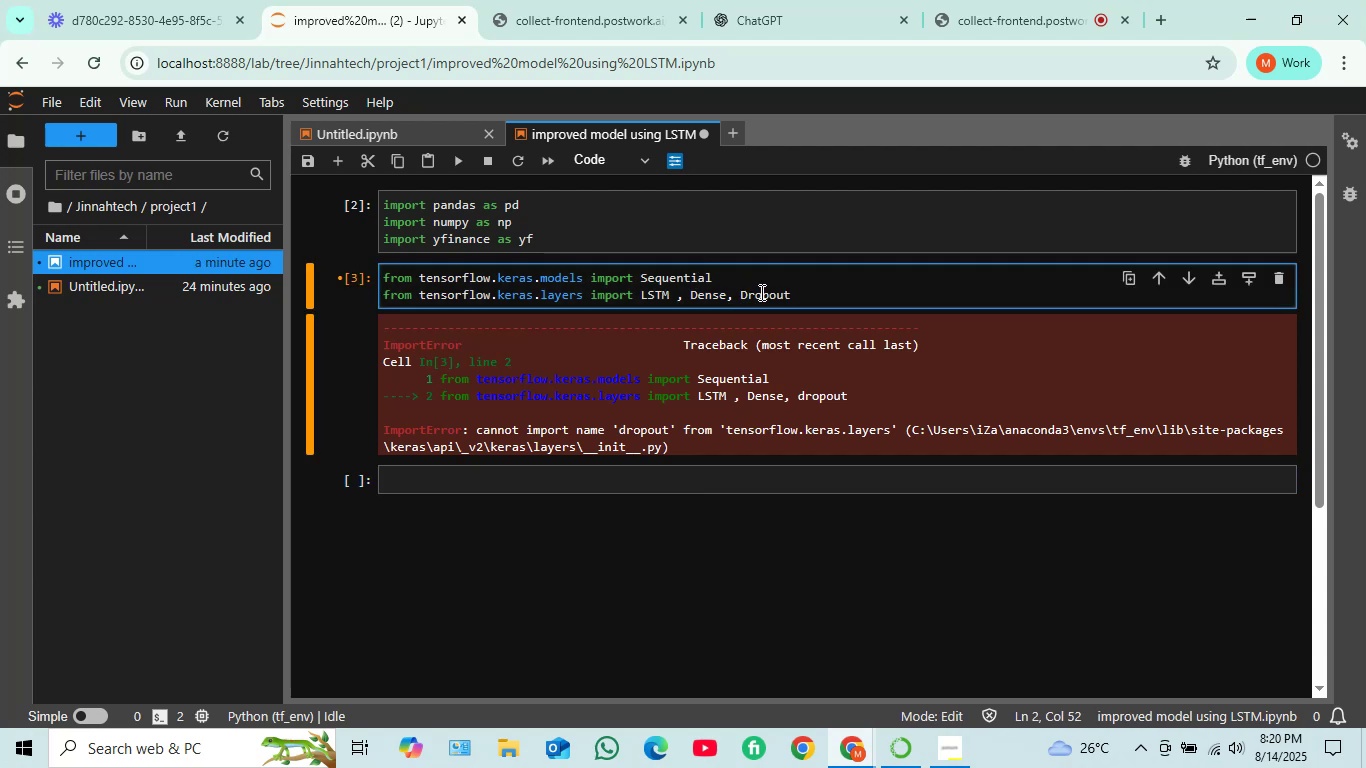 
key(Shift+Enter)
 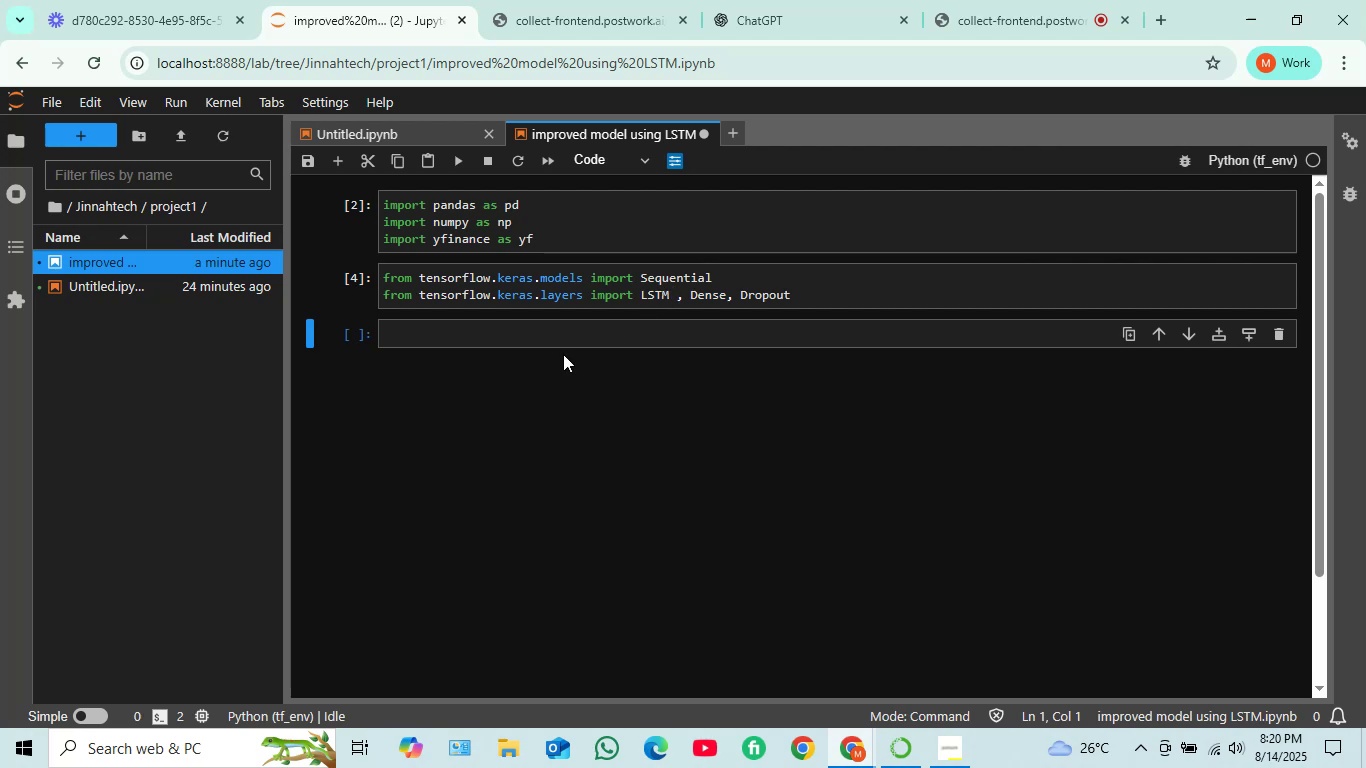 
wait(8.32)
 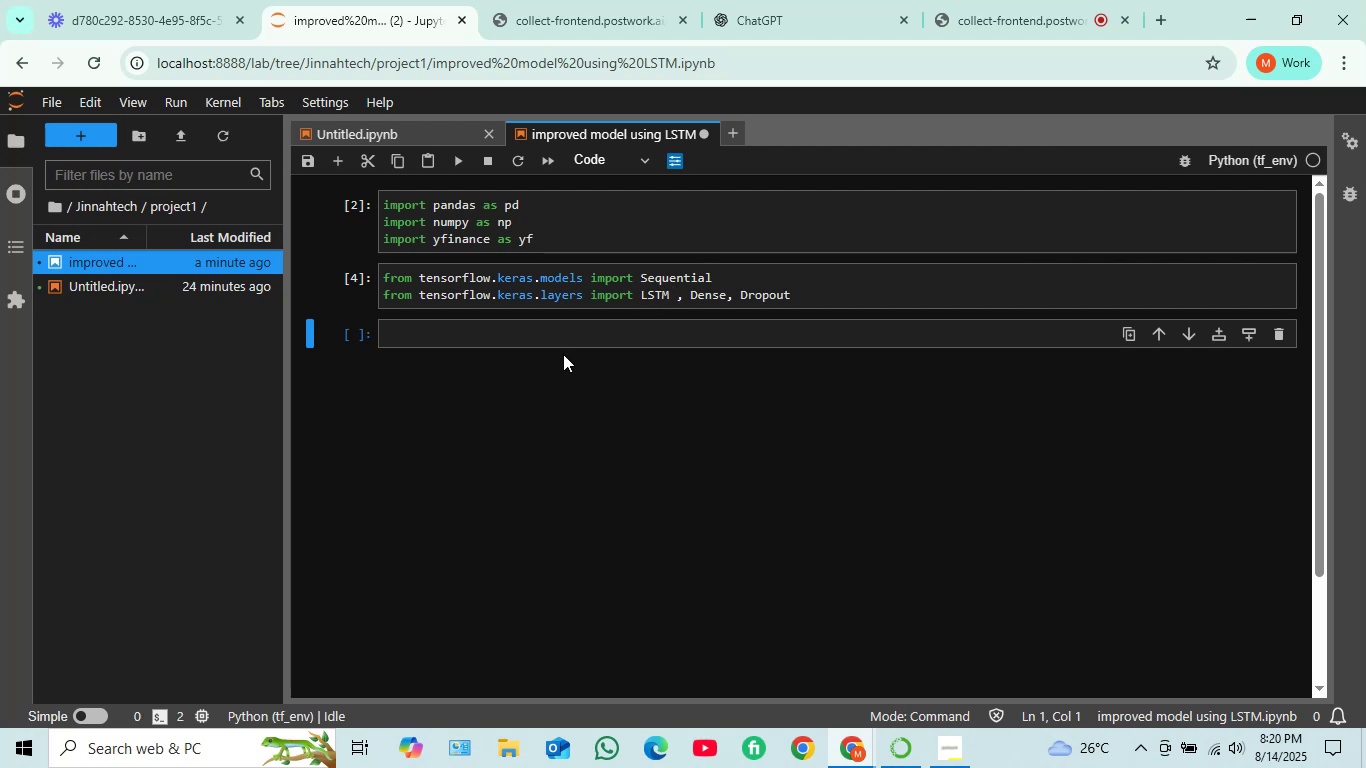 
type(from sklearn.preprocessing import min )
key(Backspace)
key(Backspace)
key(Backspace)
key(Backspace)
type(Mo)
key(Backspace)
type(inMaxScaler)
 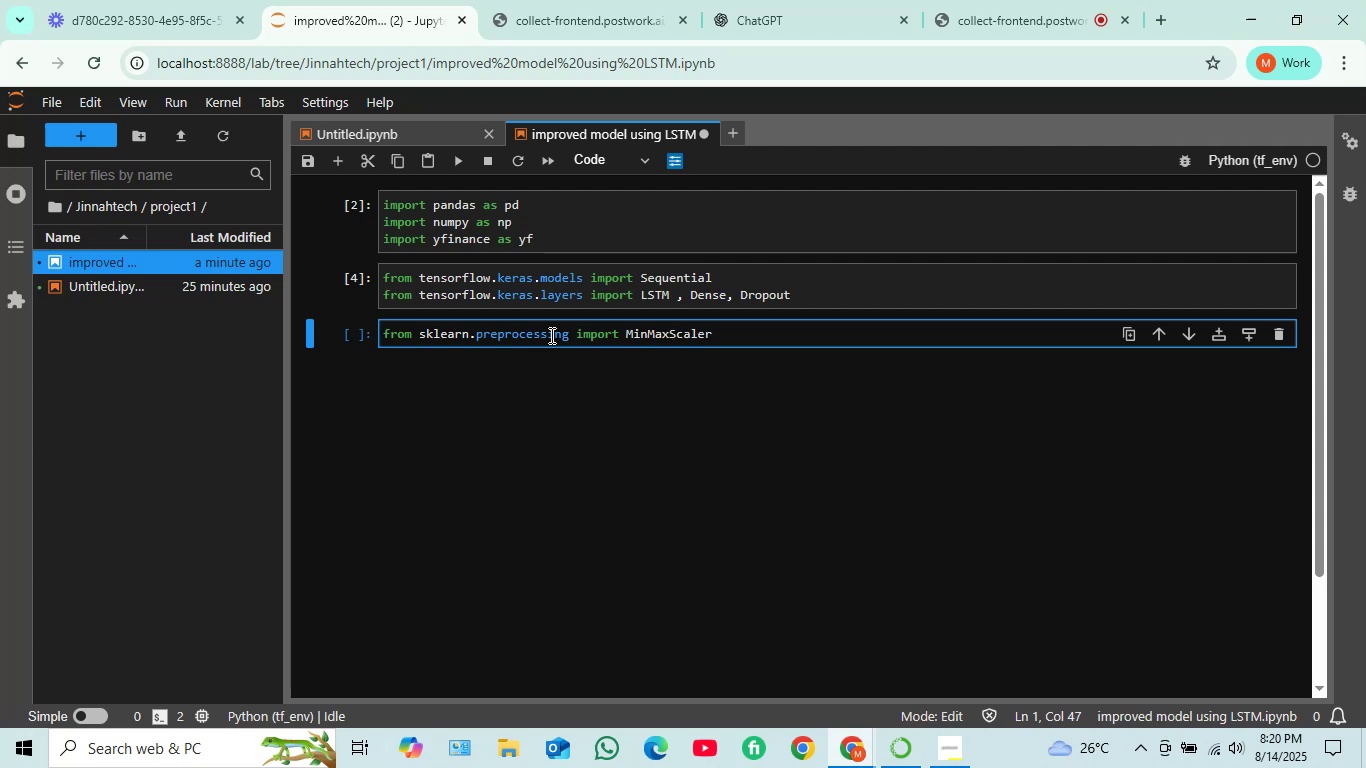 
wait(6.81)
 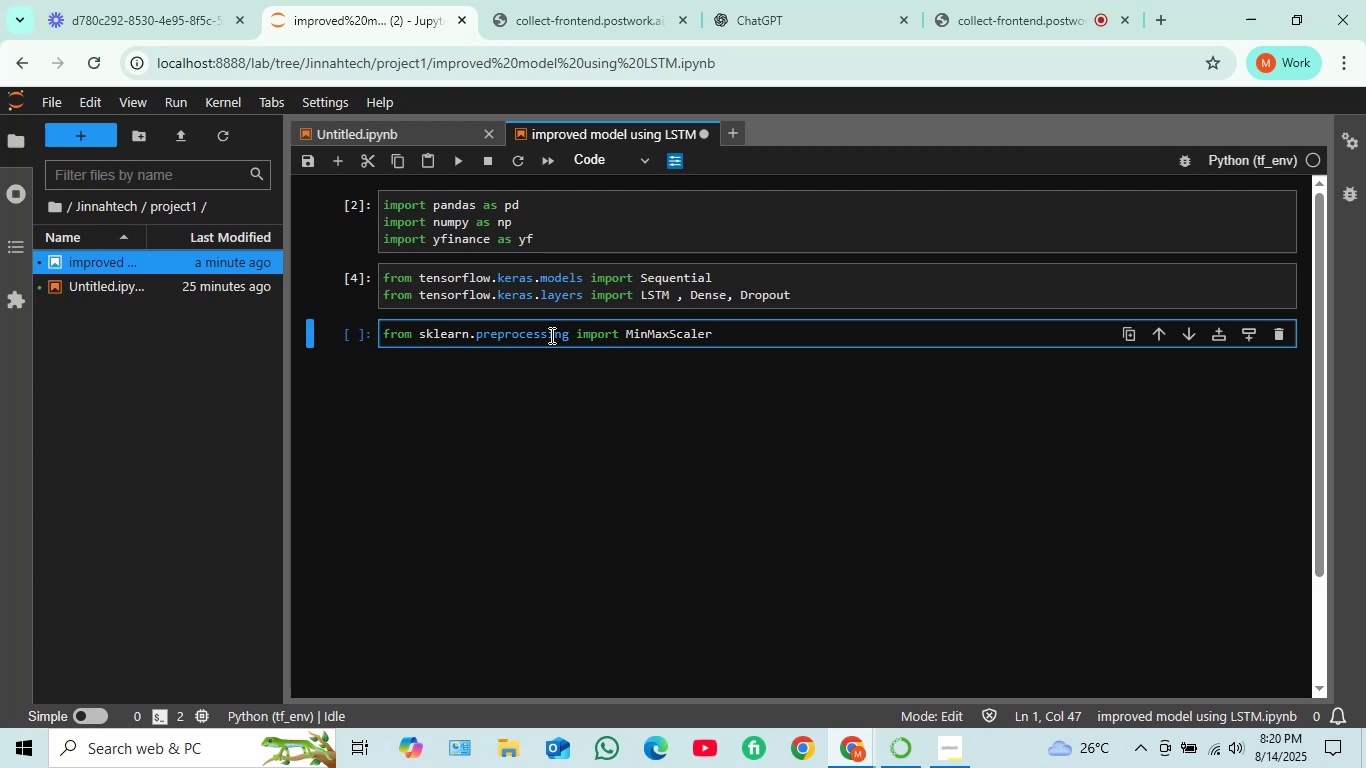 
key(Enter)
 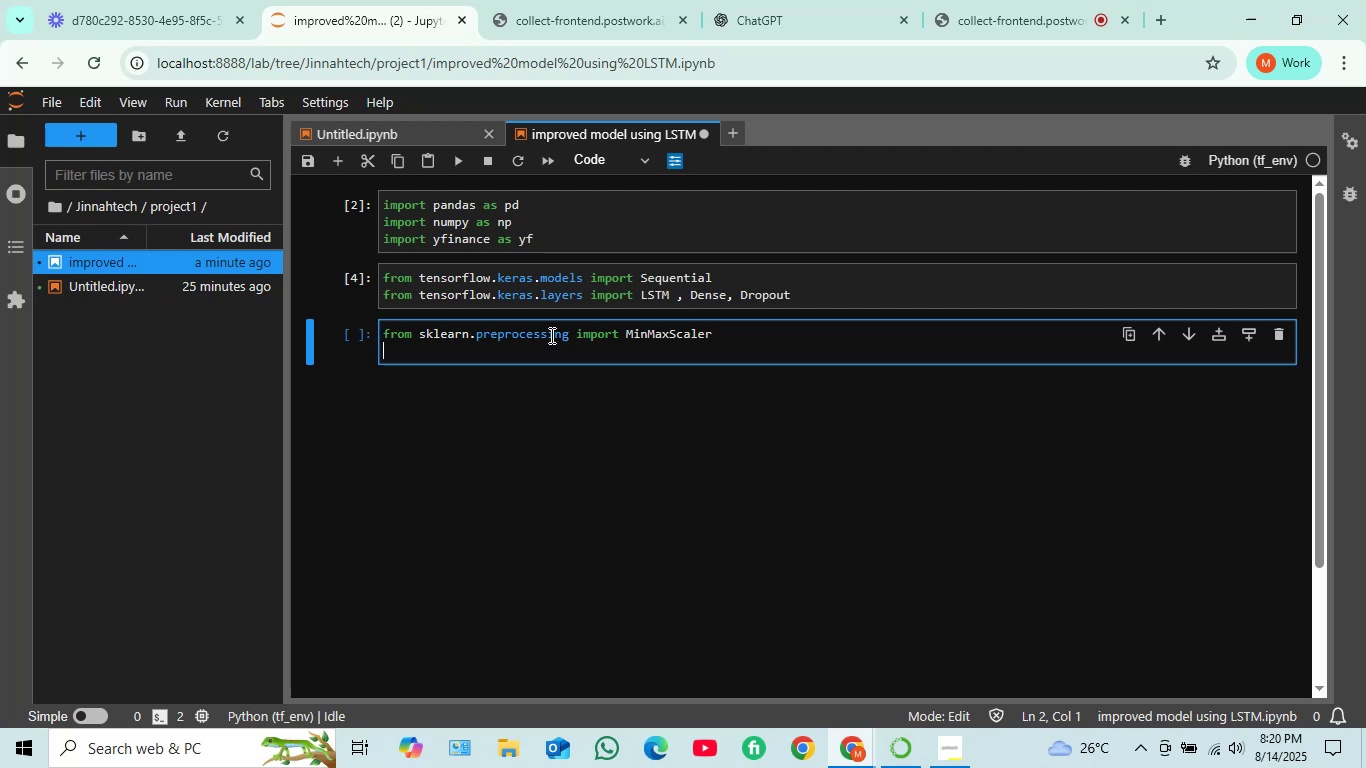 
wait(5.96)
 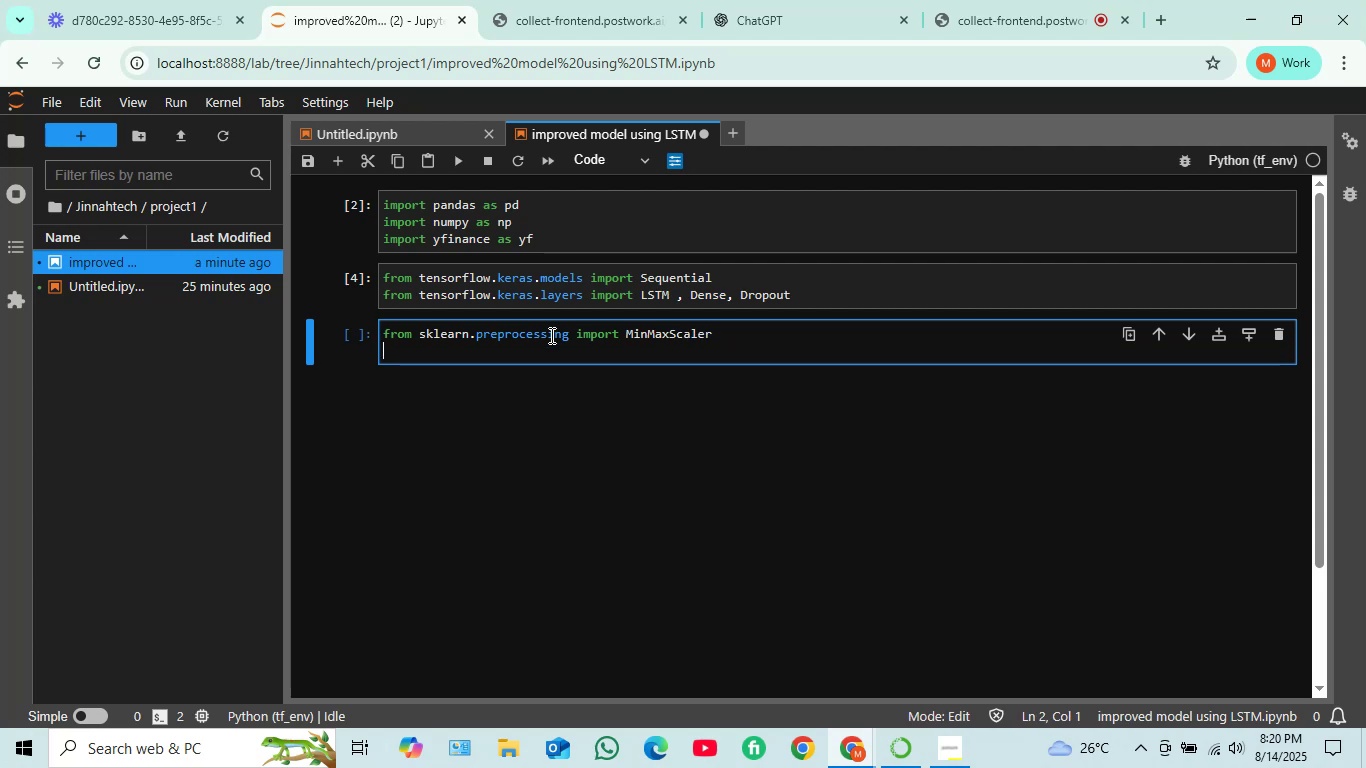 
type(from sklearn.metrics import )
 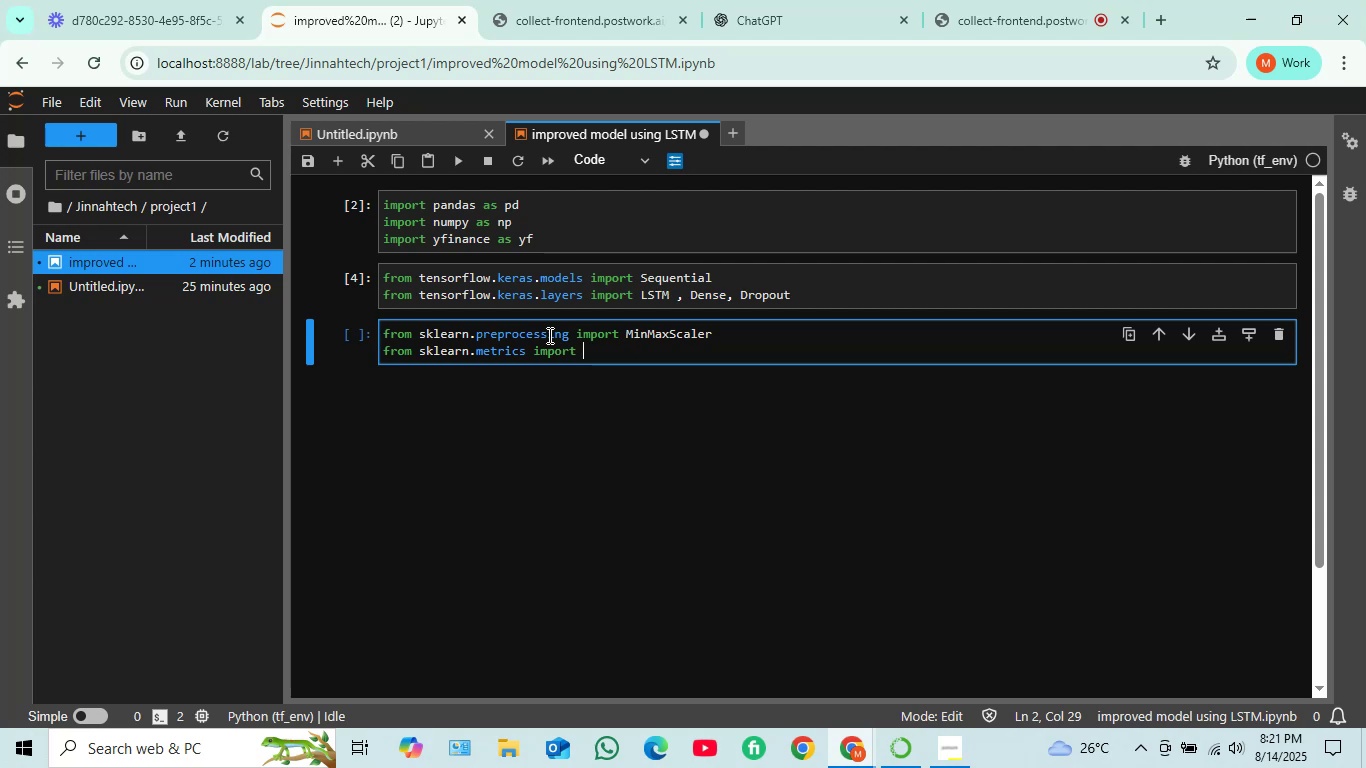 
type(mean_absolute_error, mean)
 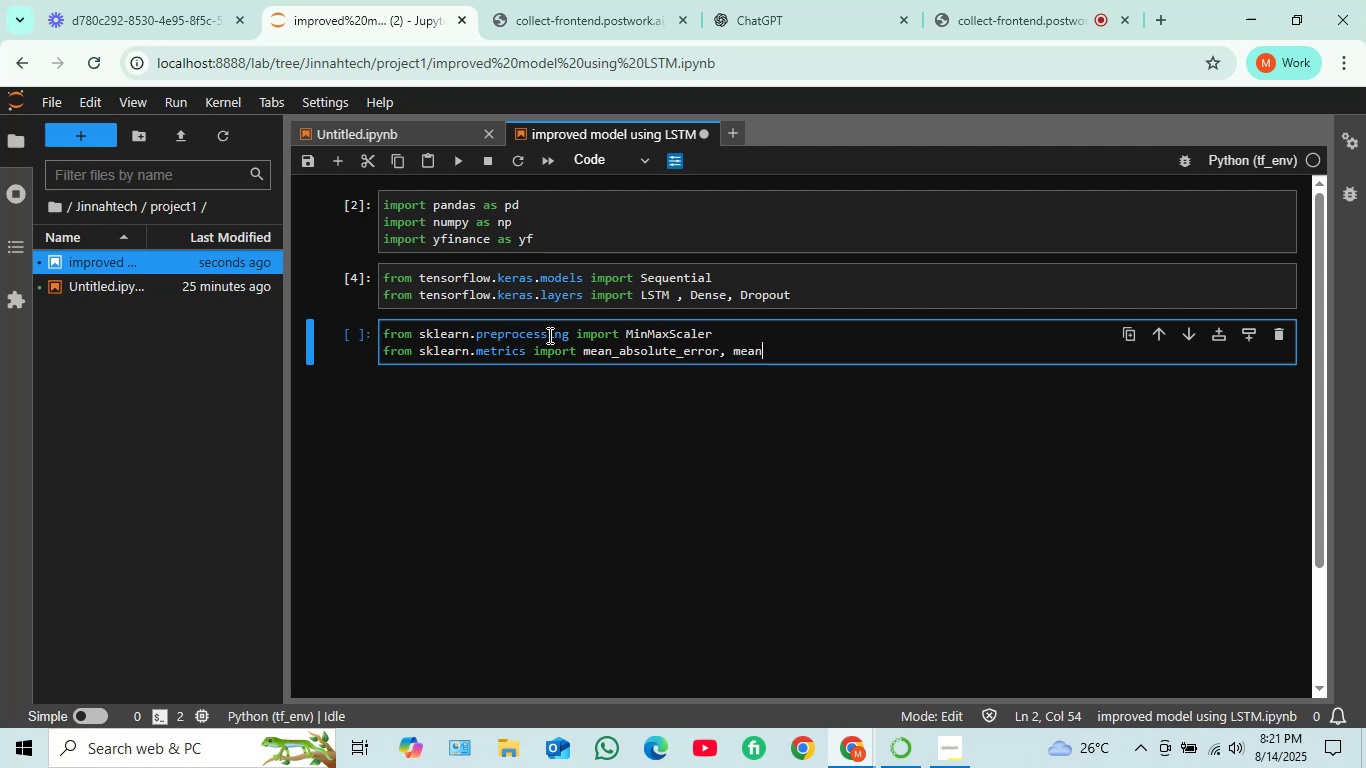 
type(_squared_error)
 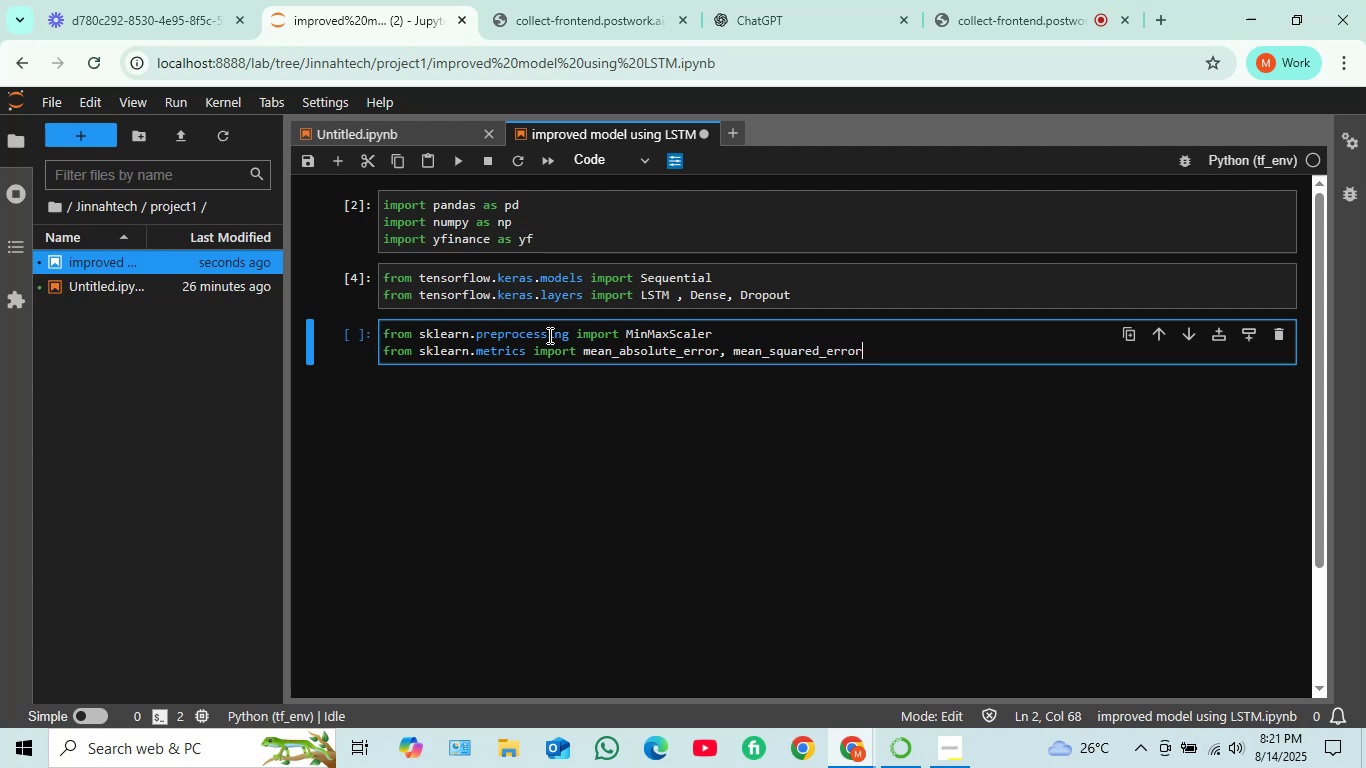 
wait(5.15)
 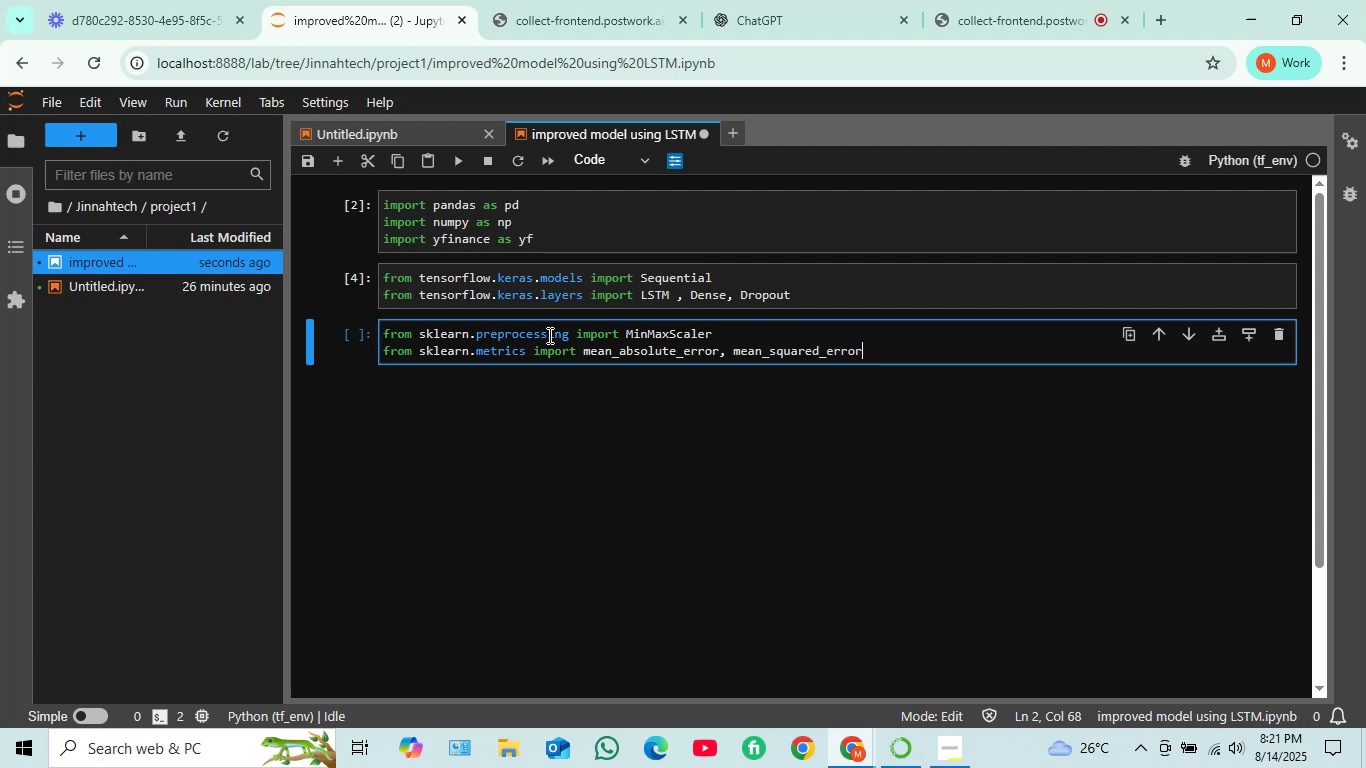 
key(Shift+ShiftRight)
 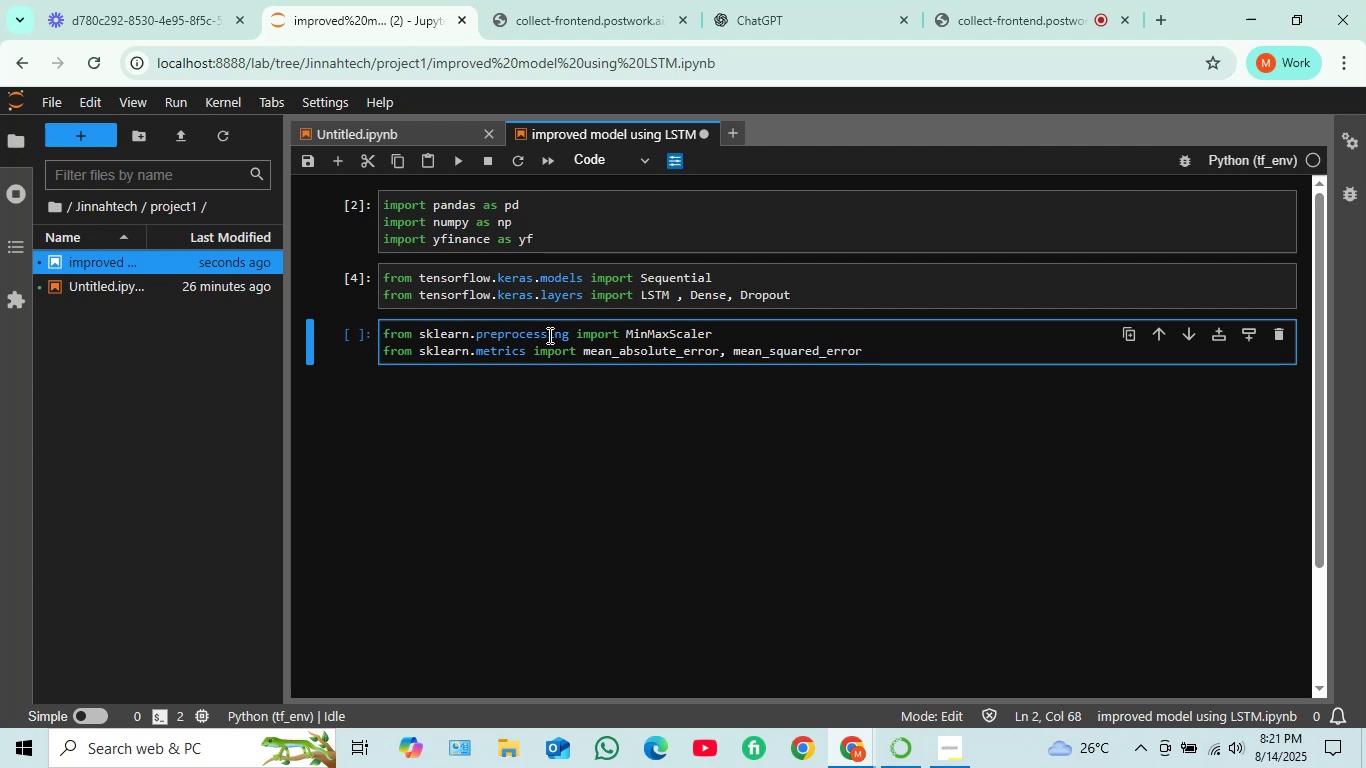 
key(Shift+Enter)
 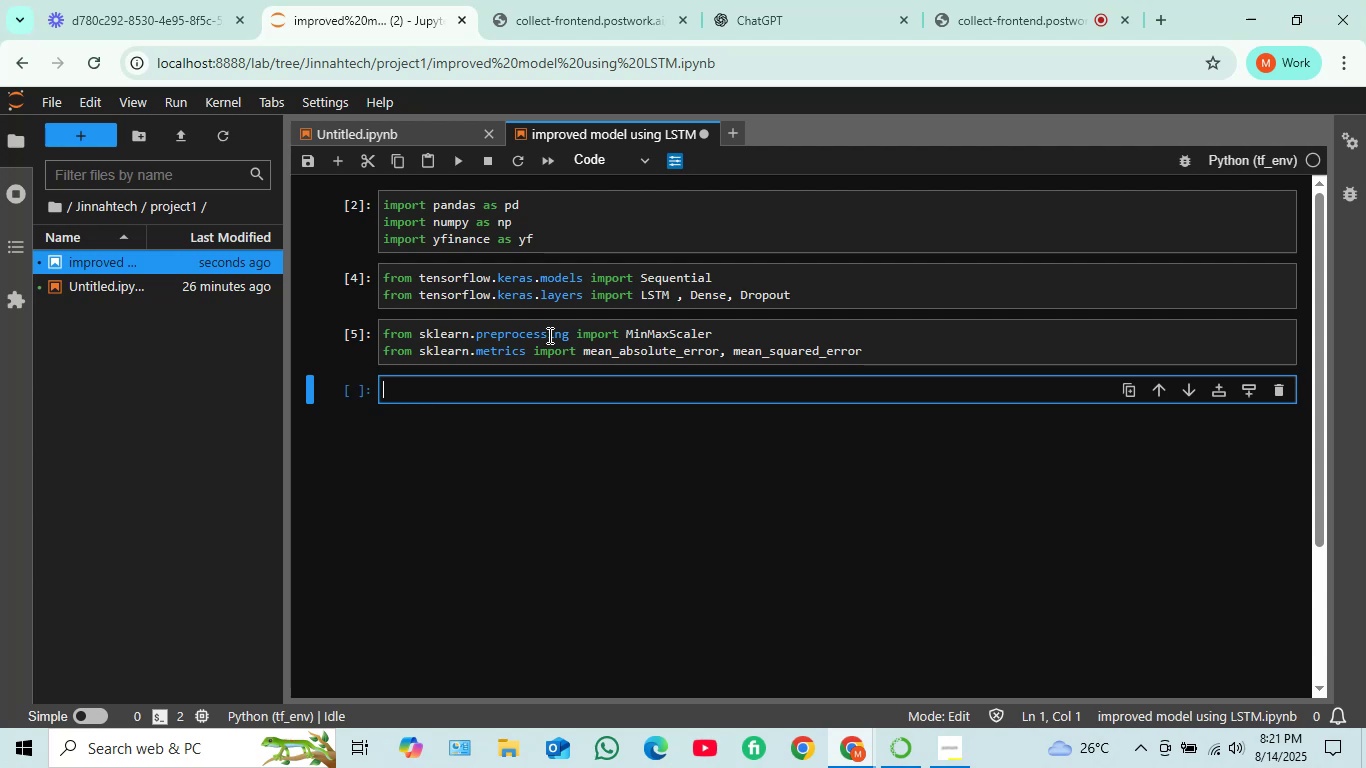 
wait(6.0)
 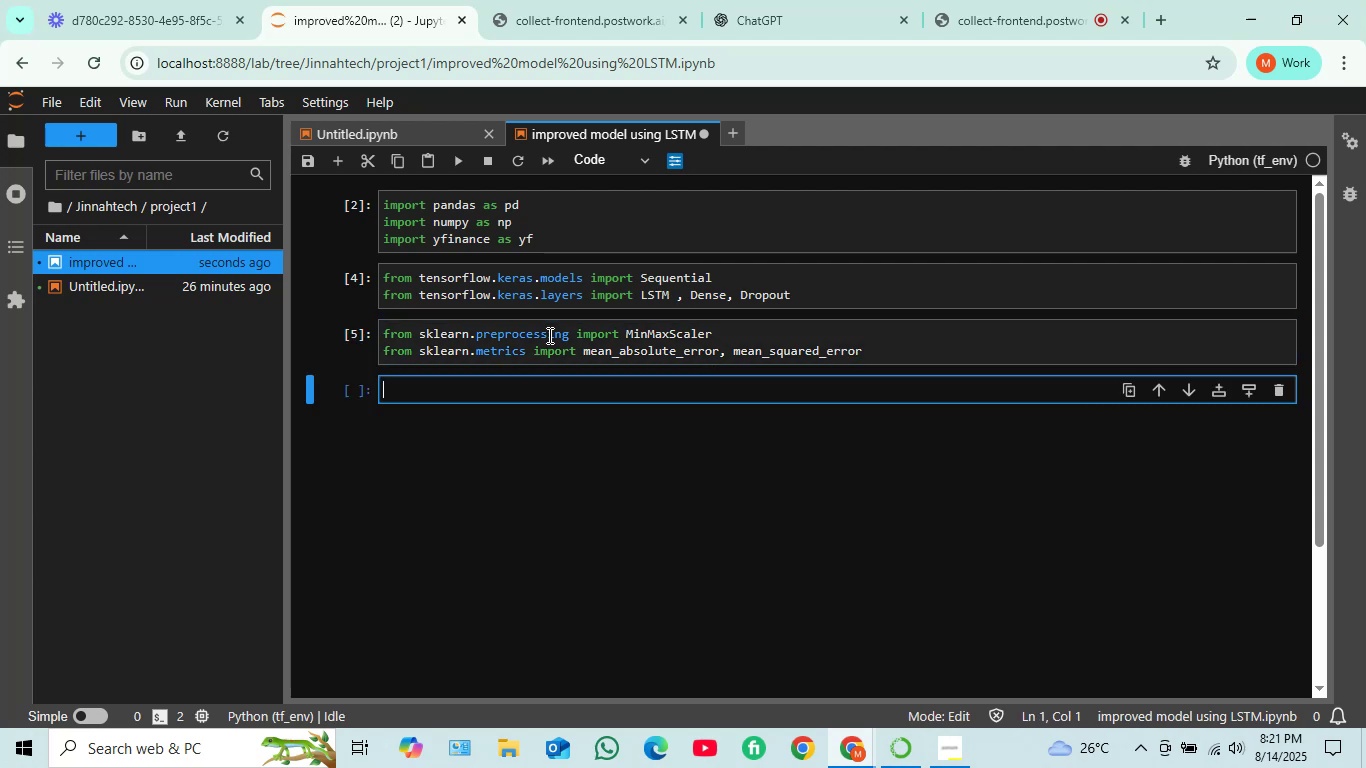 
left_click([437, 400])
 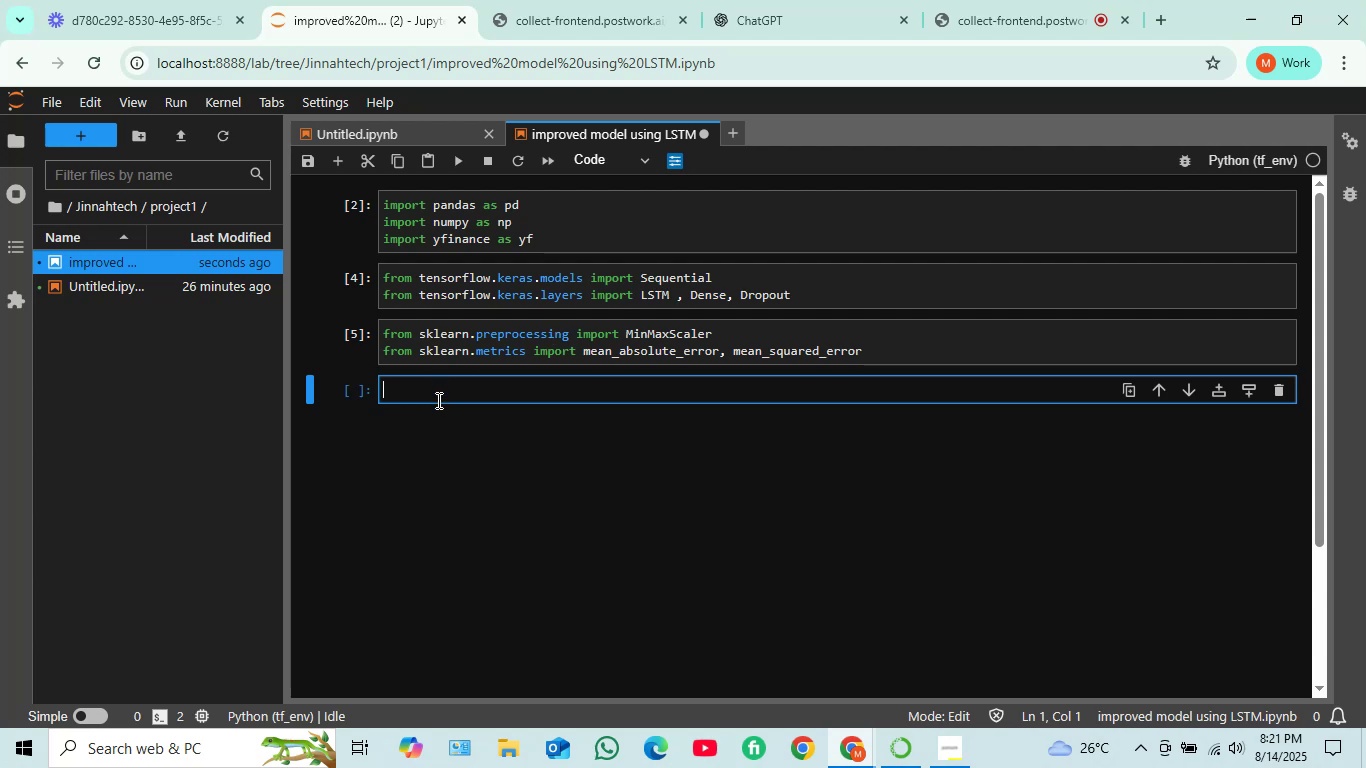 
wait(9.07)
 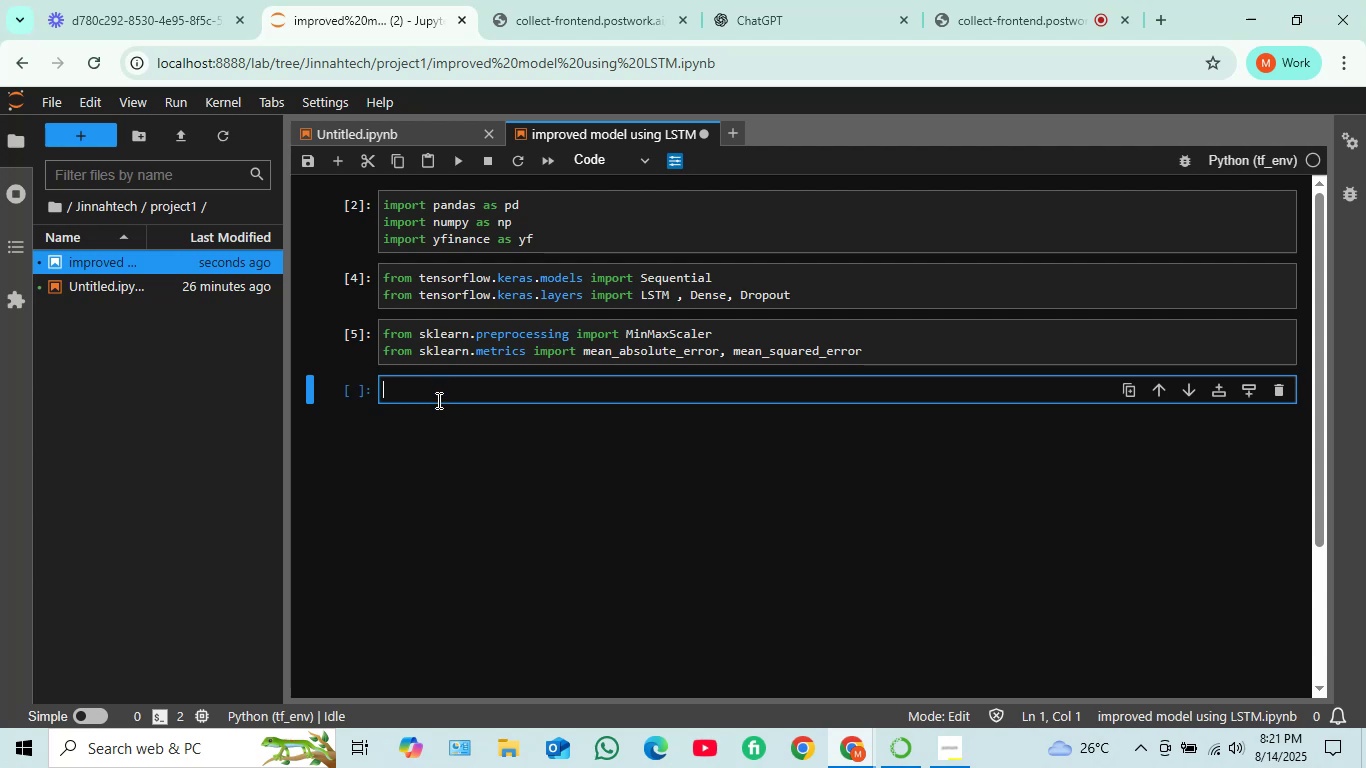 
type(df=yf)
 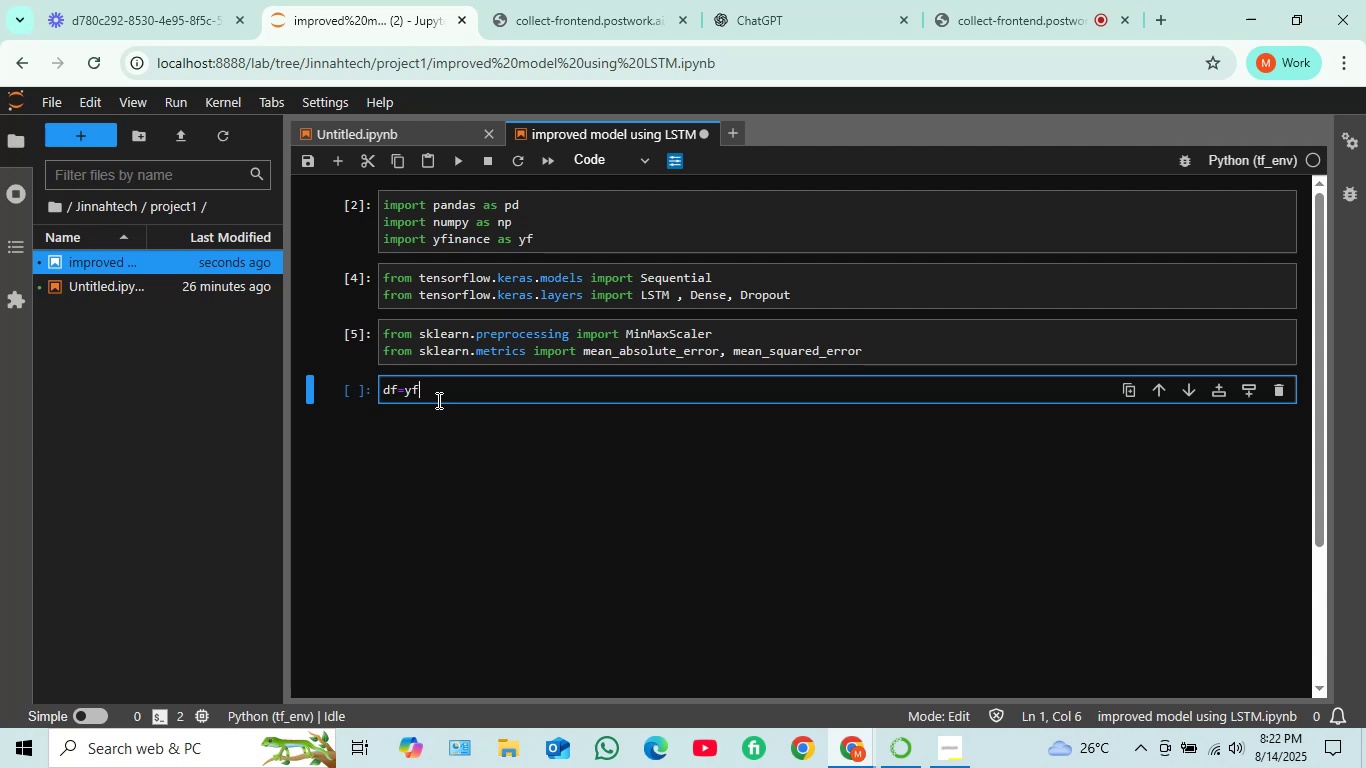 
type(.download)
 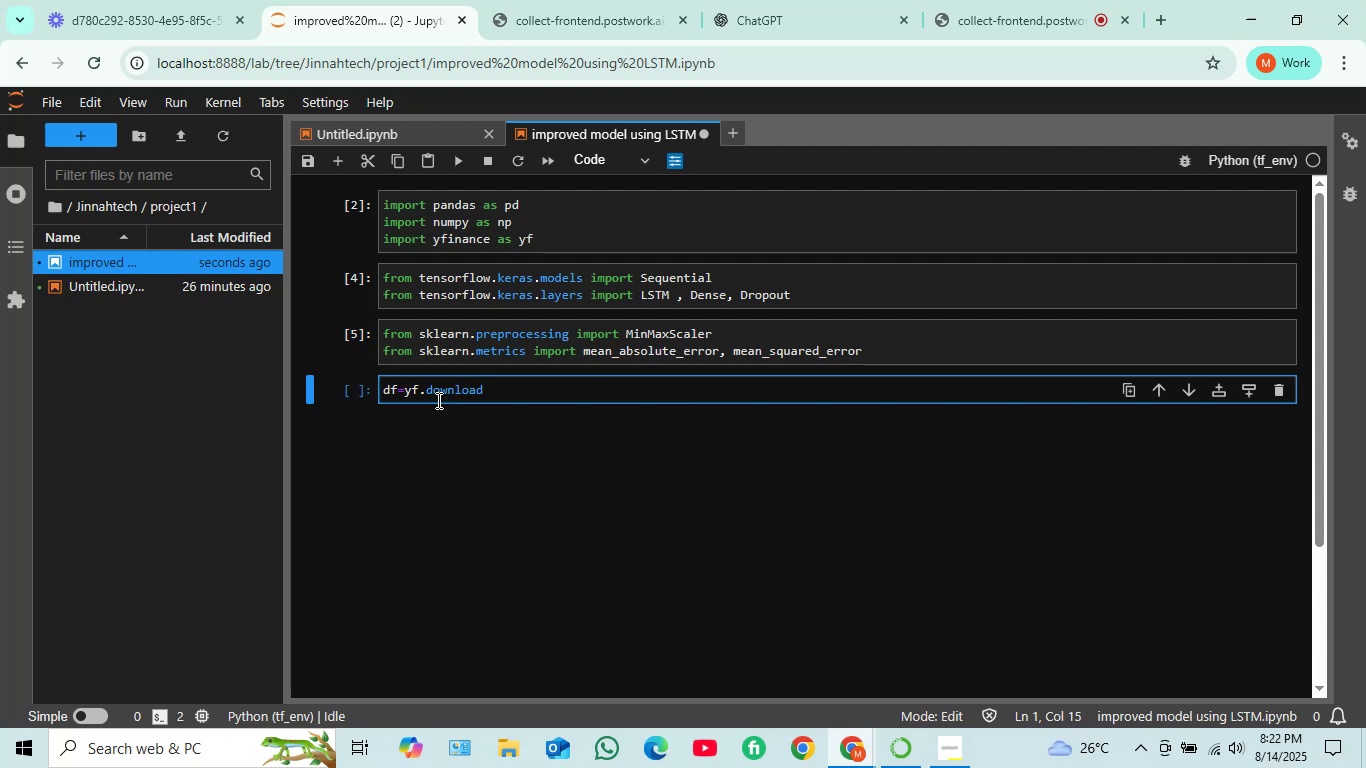 
key(Shift+9)
 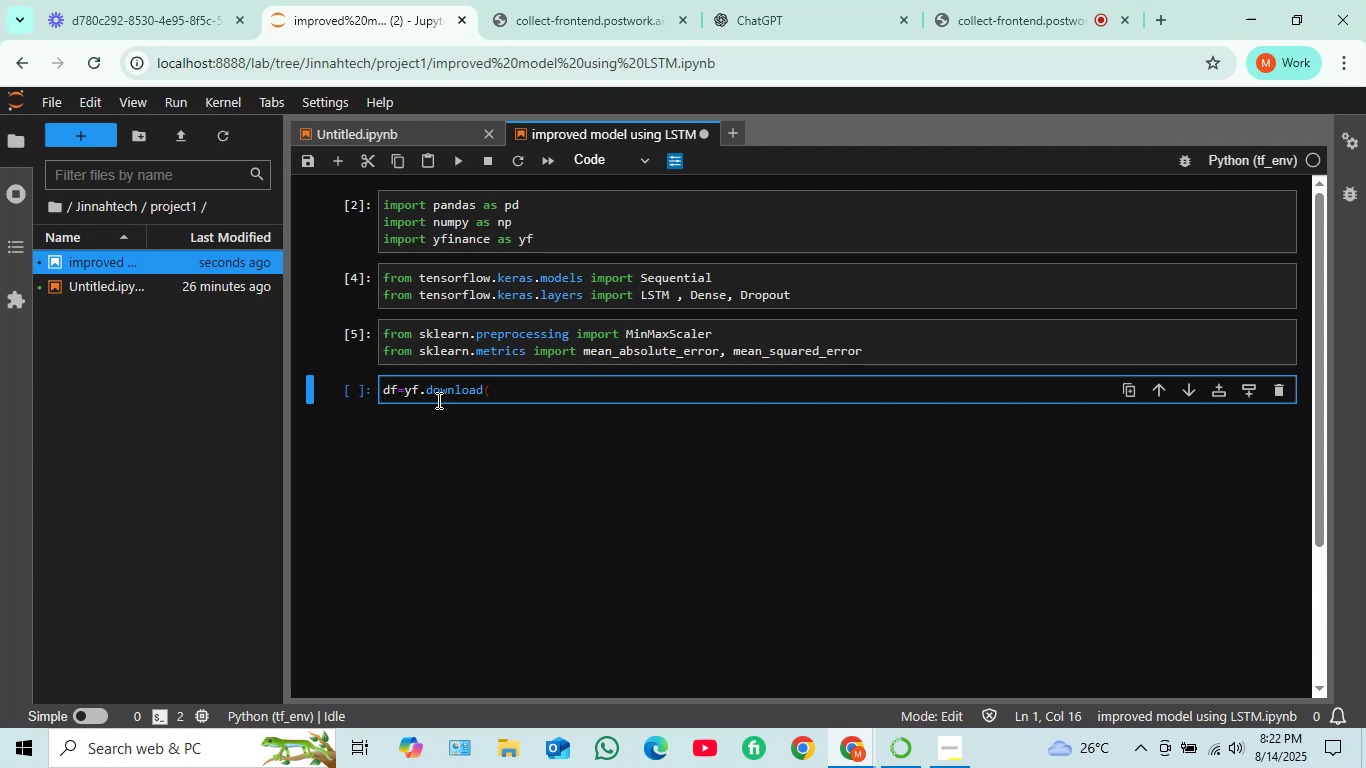 
hold_key(key=ShiftRight, duration=1.52)
 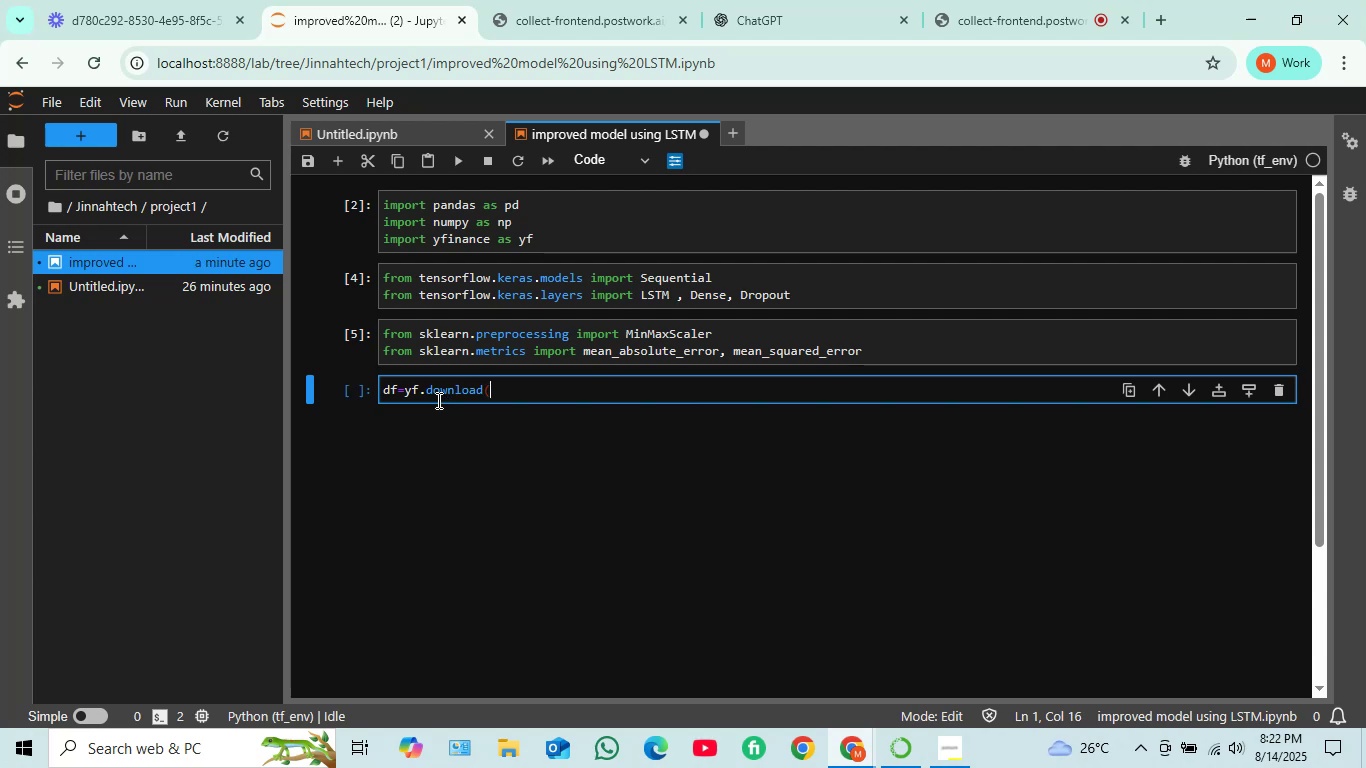 
key(Shift+Quote)
 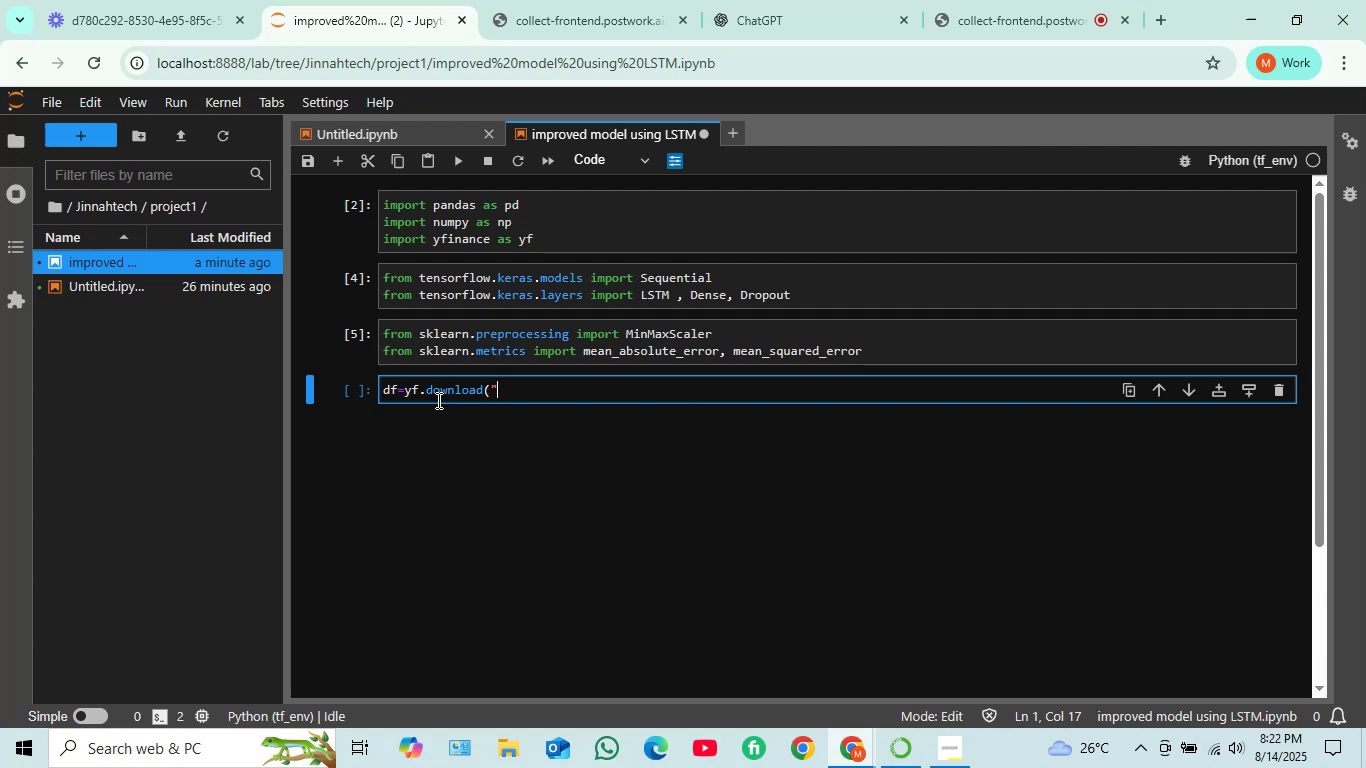 
wait(9.83)
 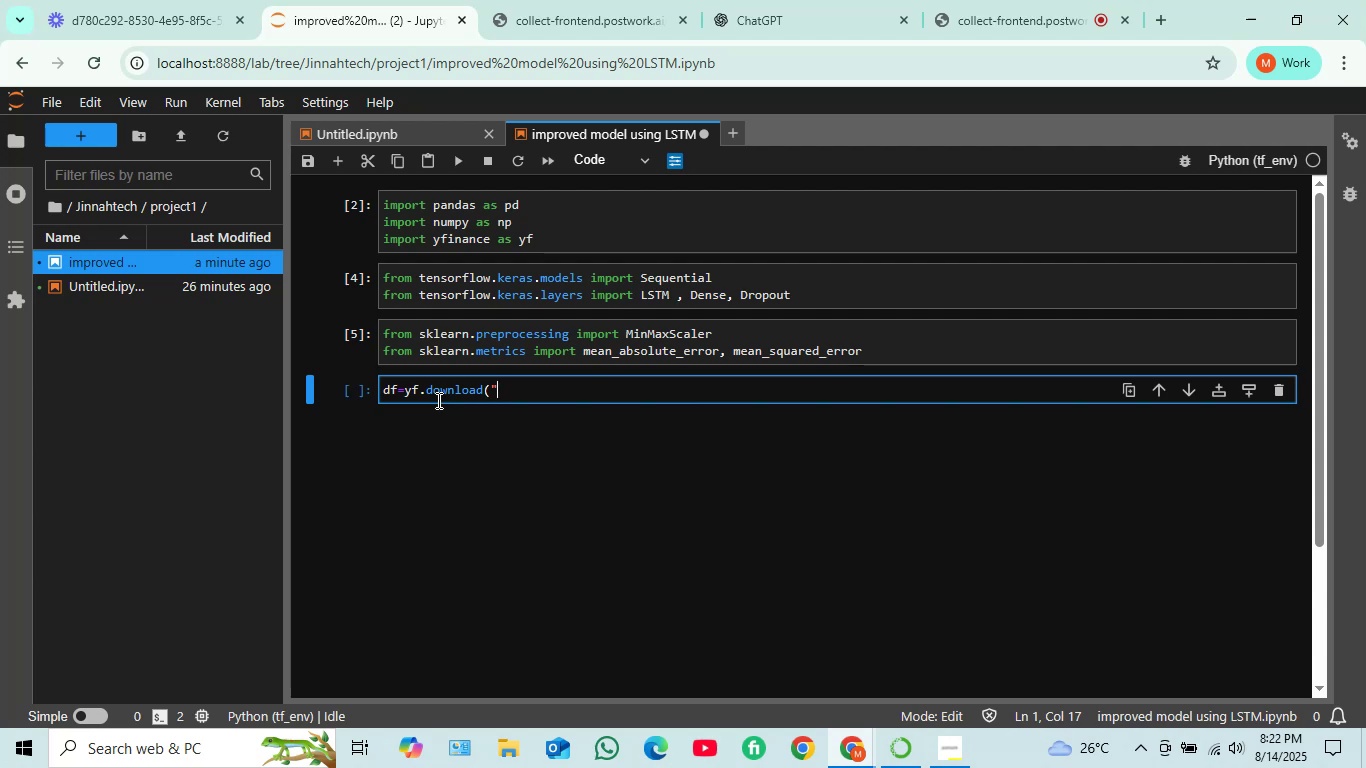 
type(f)
key(Backspace)
type(AAPL)
 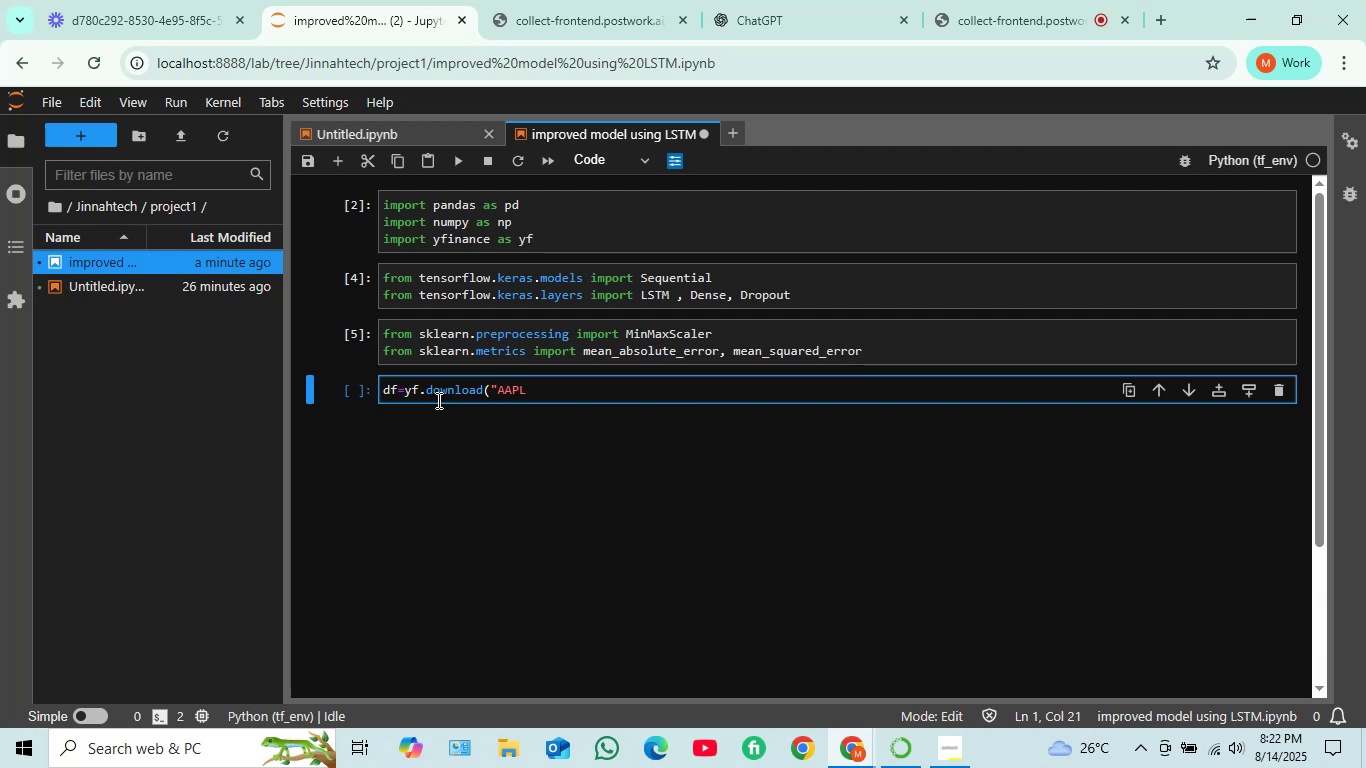 
key(Shift+Quote)
 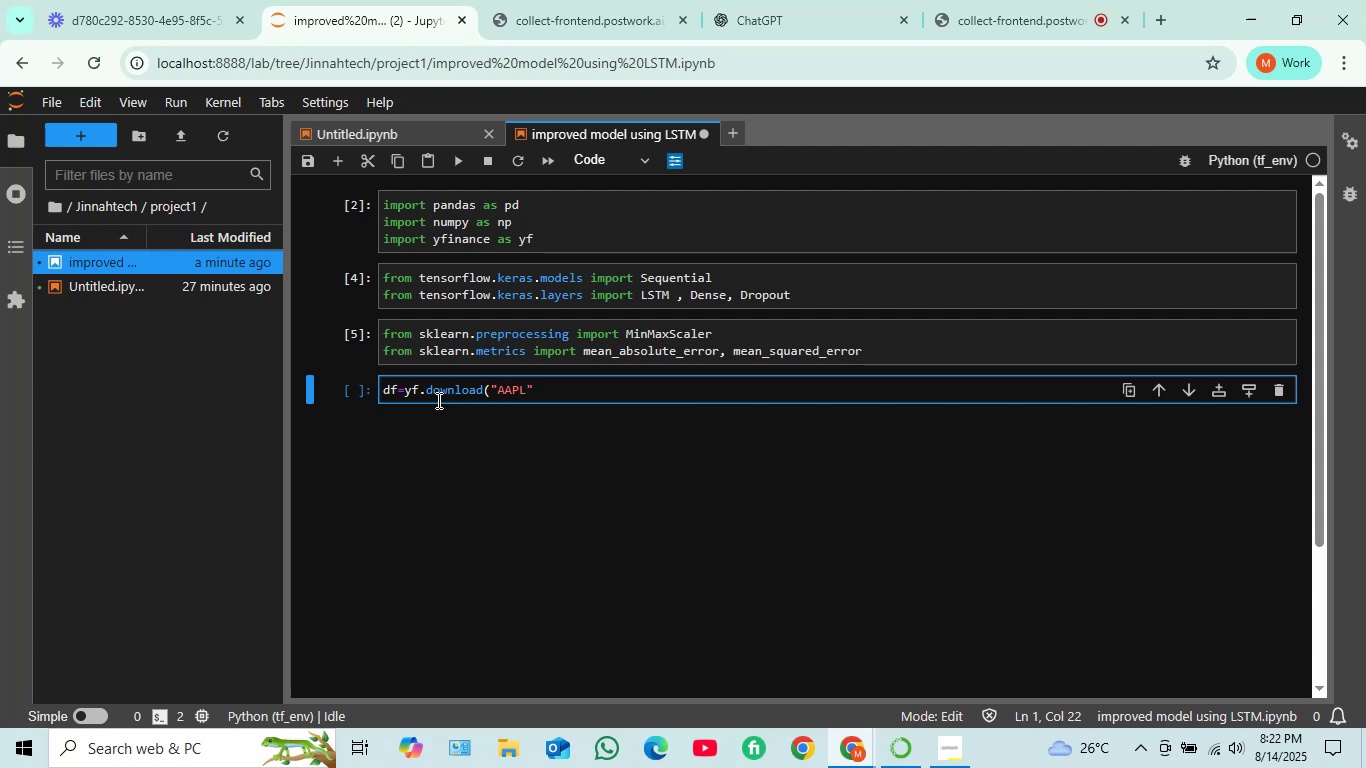 
key(Comma)
 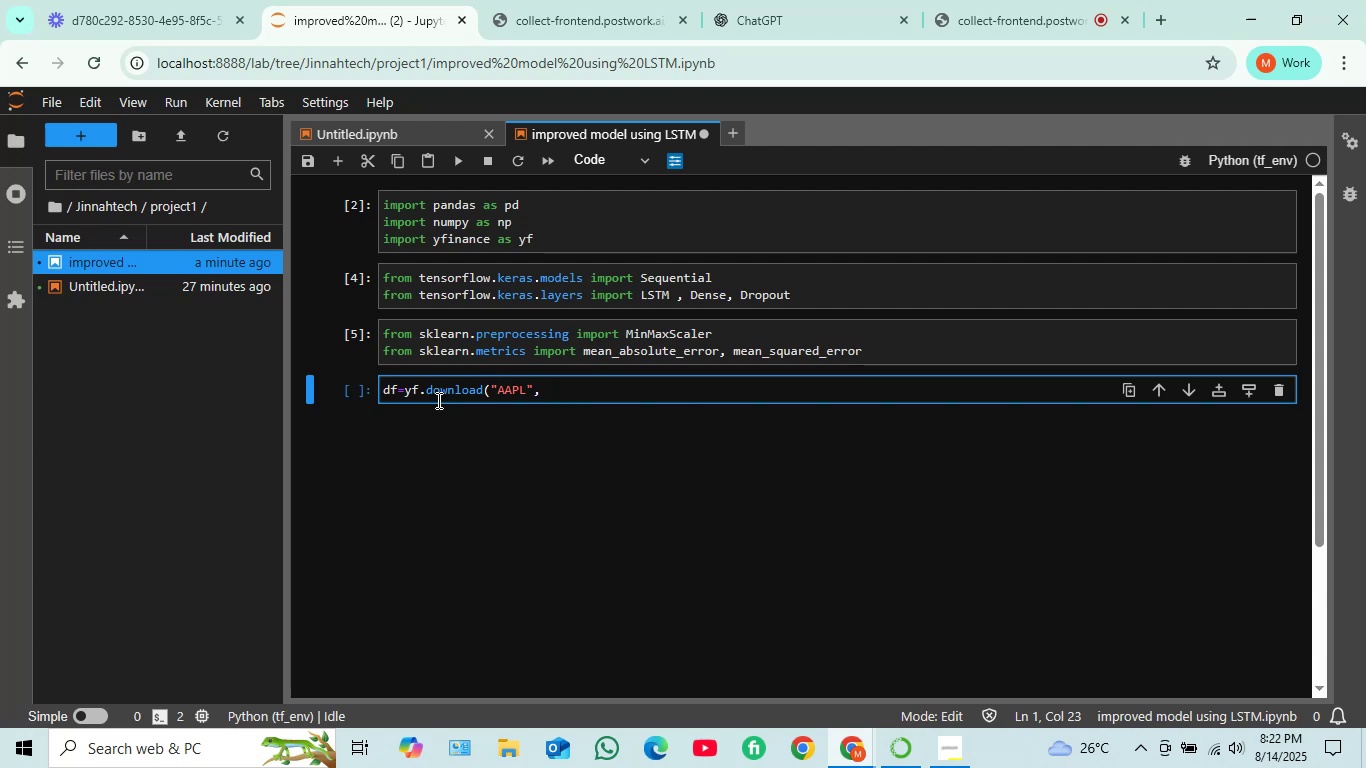 
type(periods="10y")
 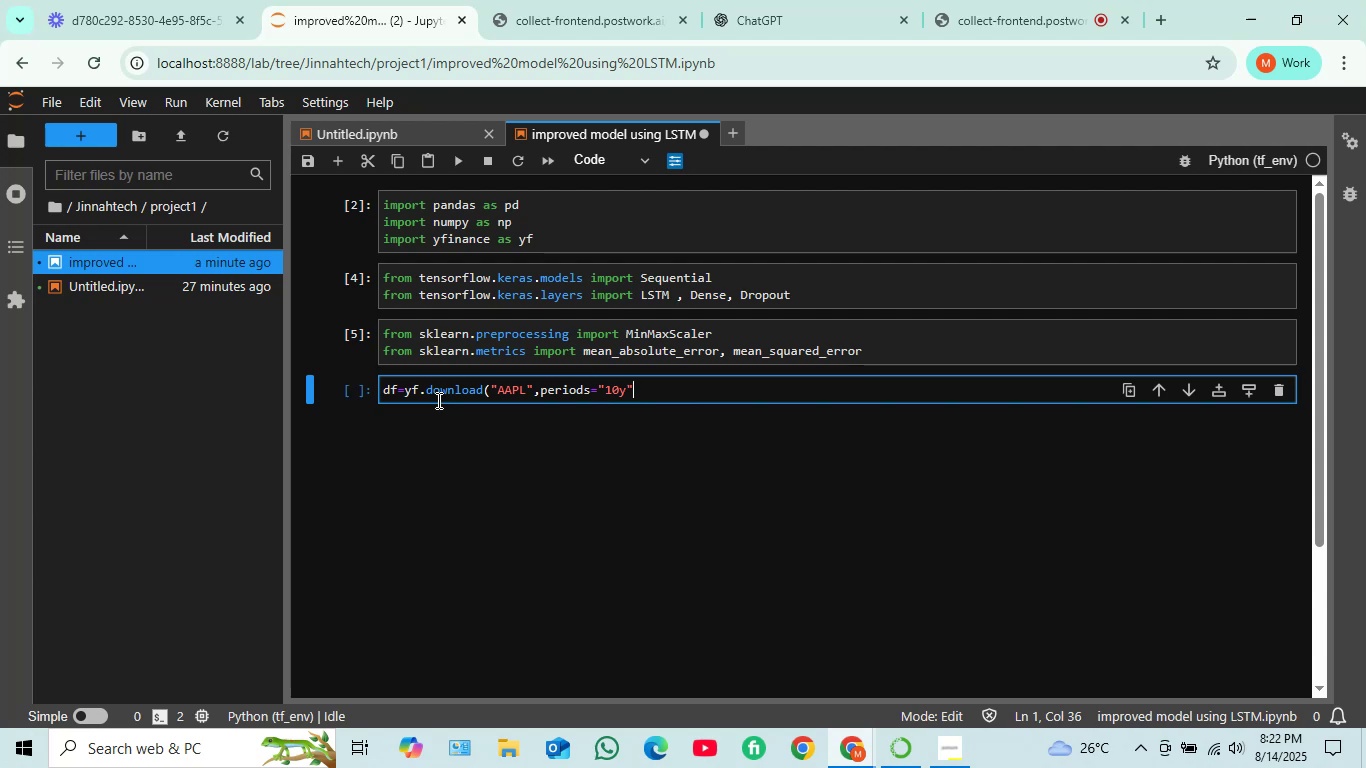 
wait(5.86)
 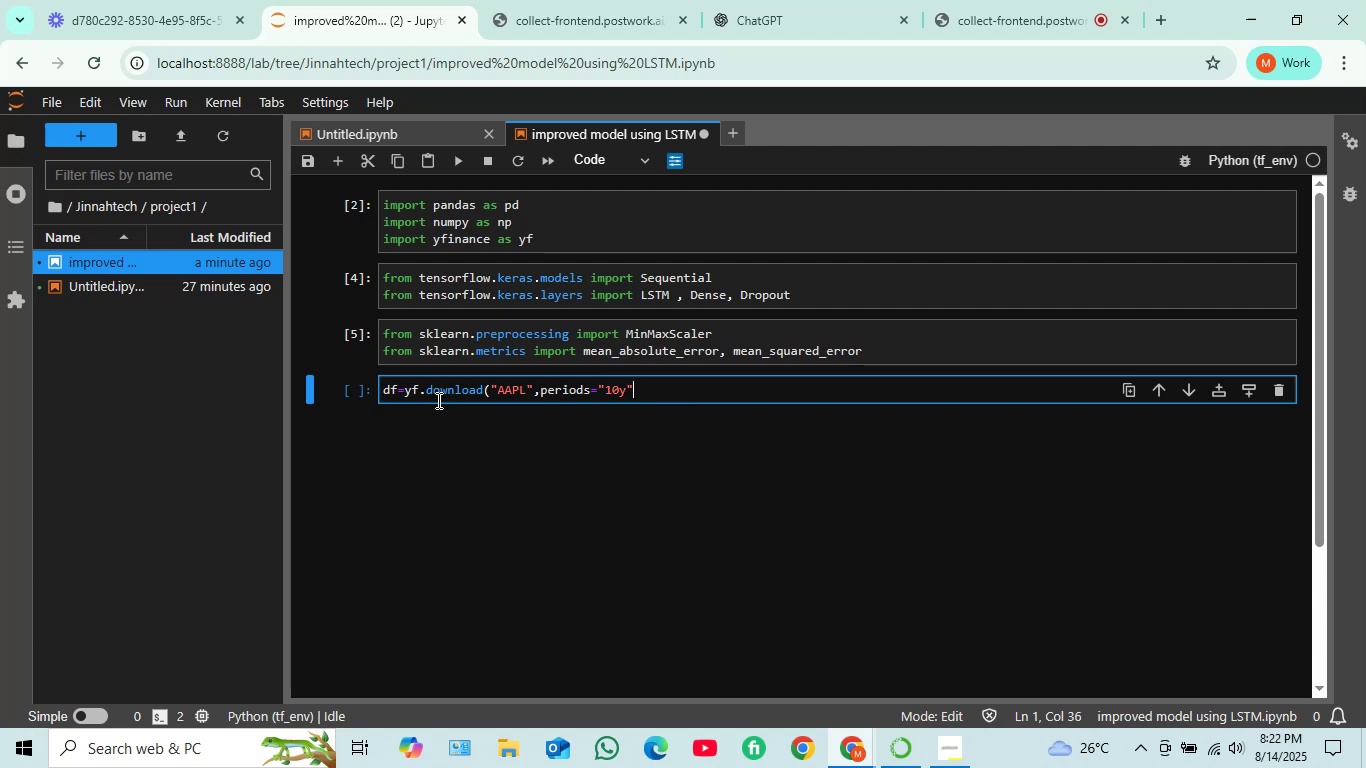 
type()[['Close']])
 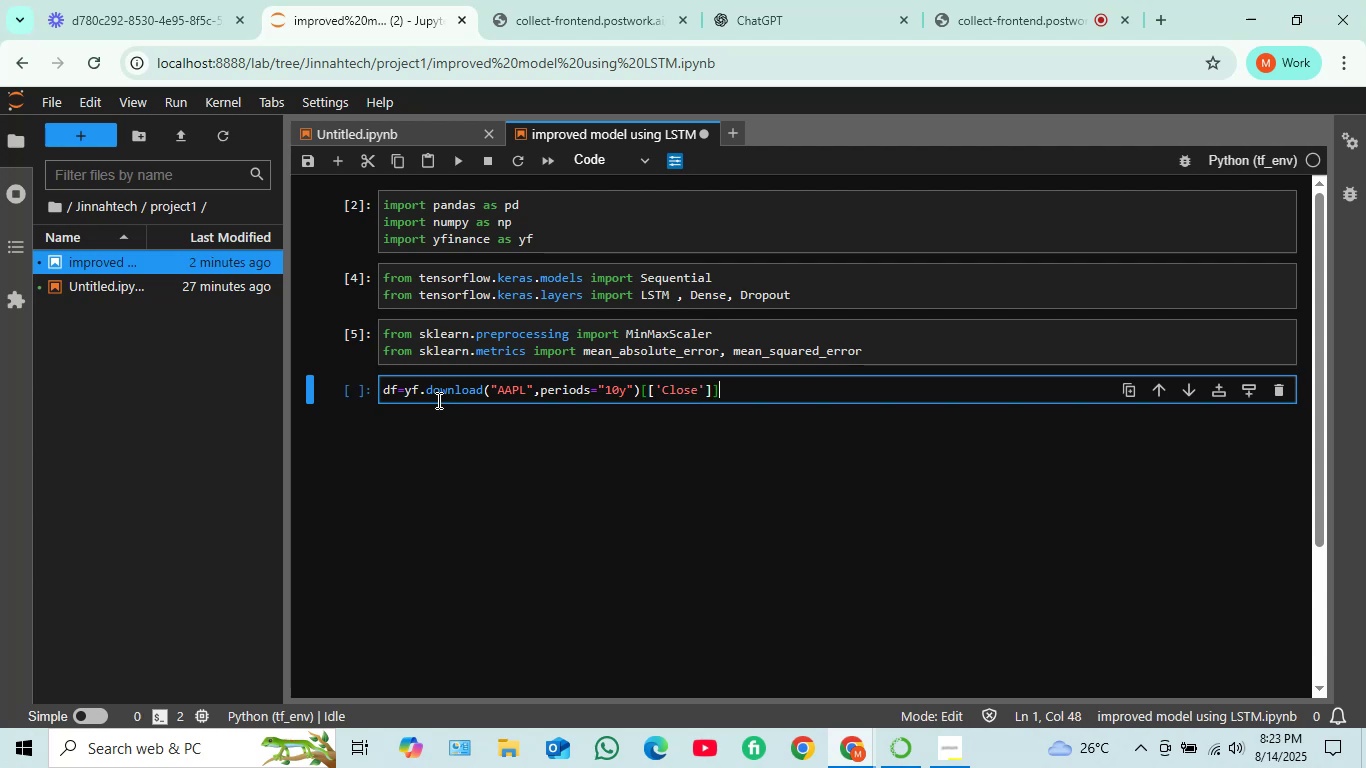 
wait(19.52)
 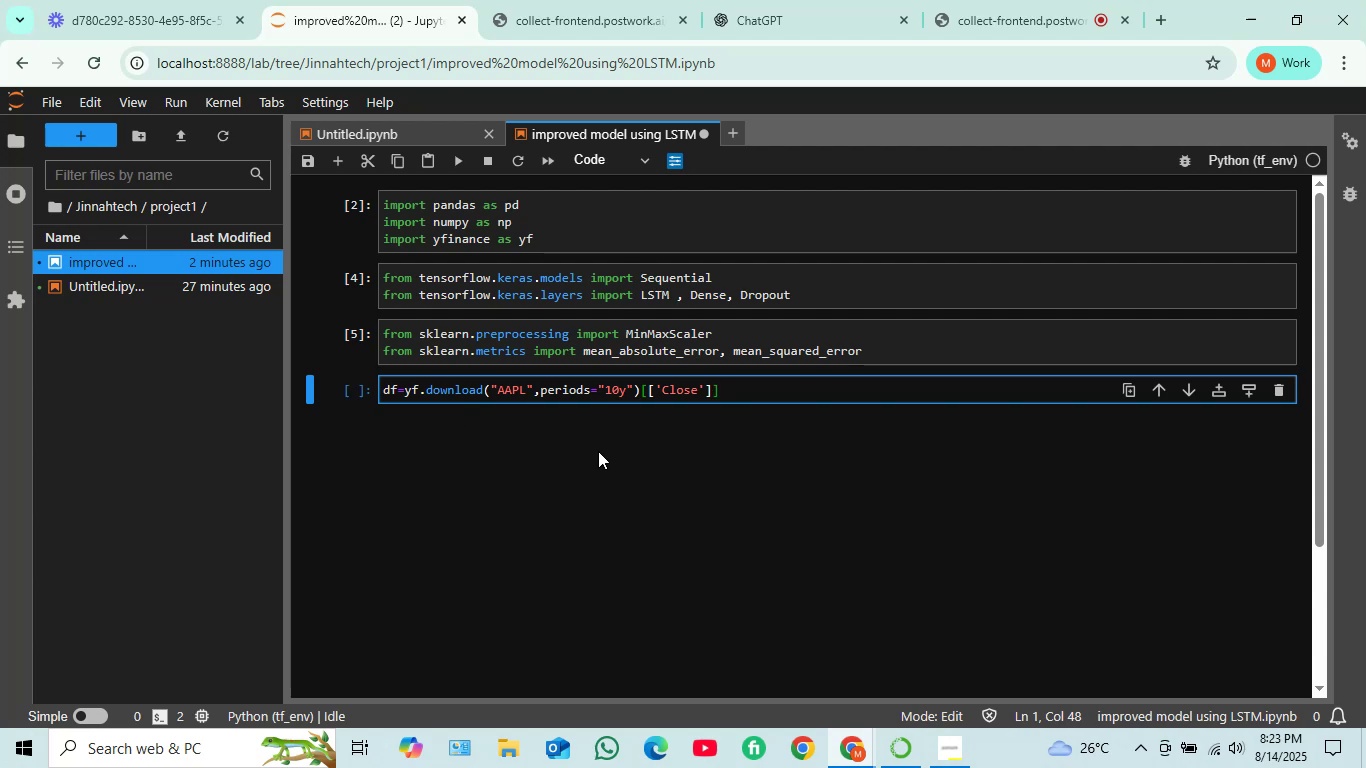 
left_click([734, 385])
 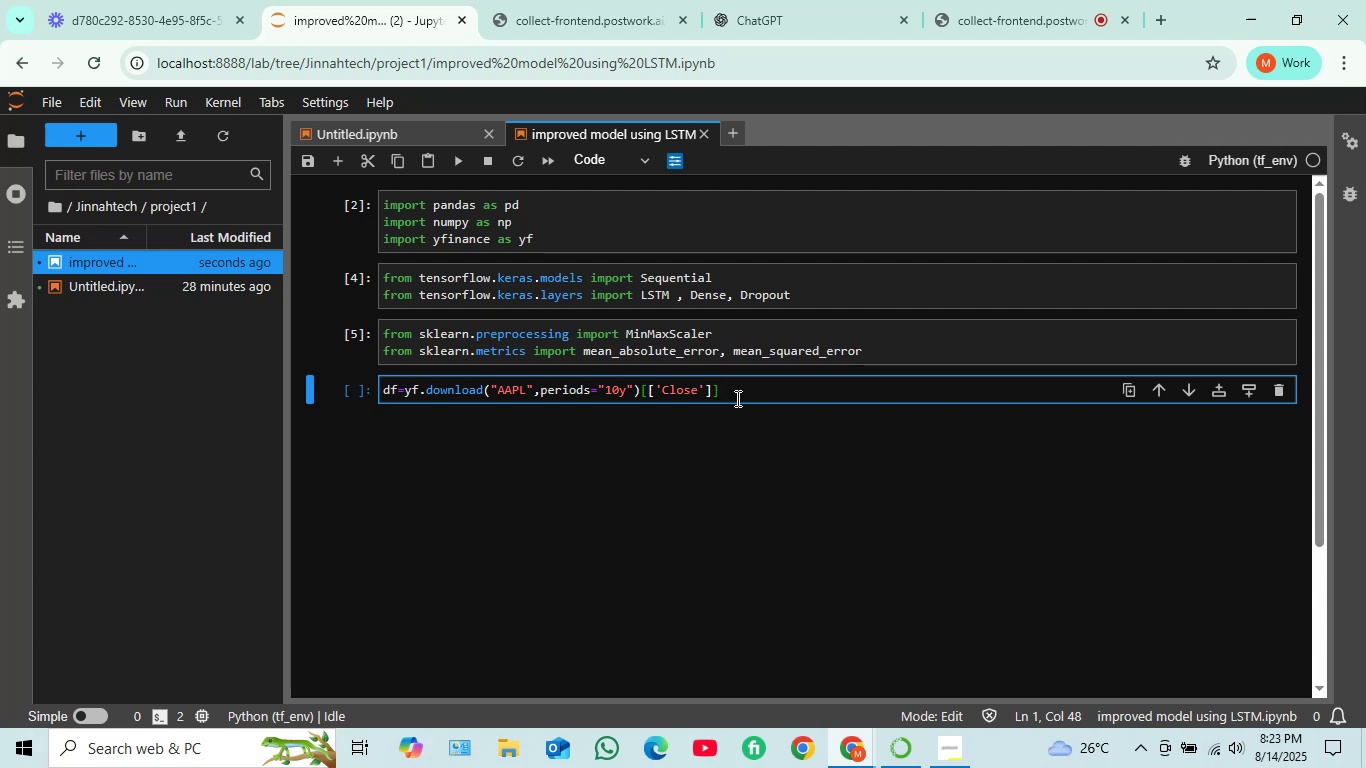 
wait(5.03)
 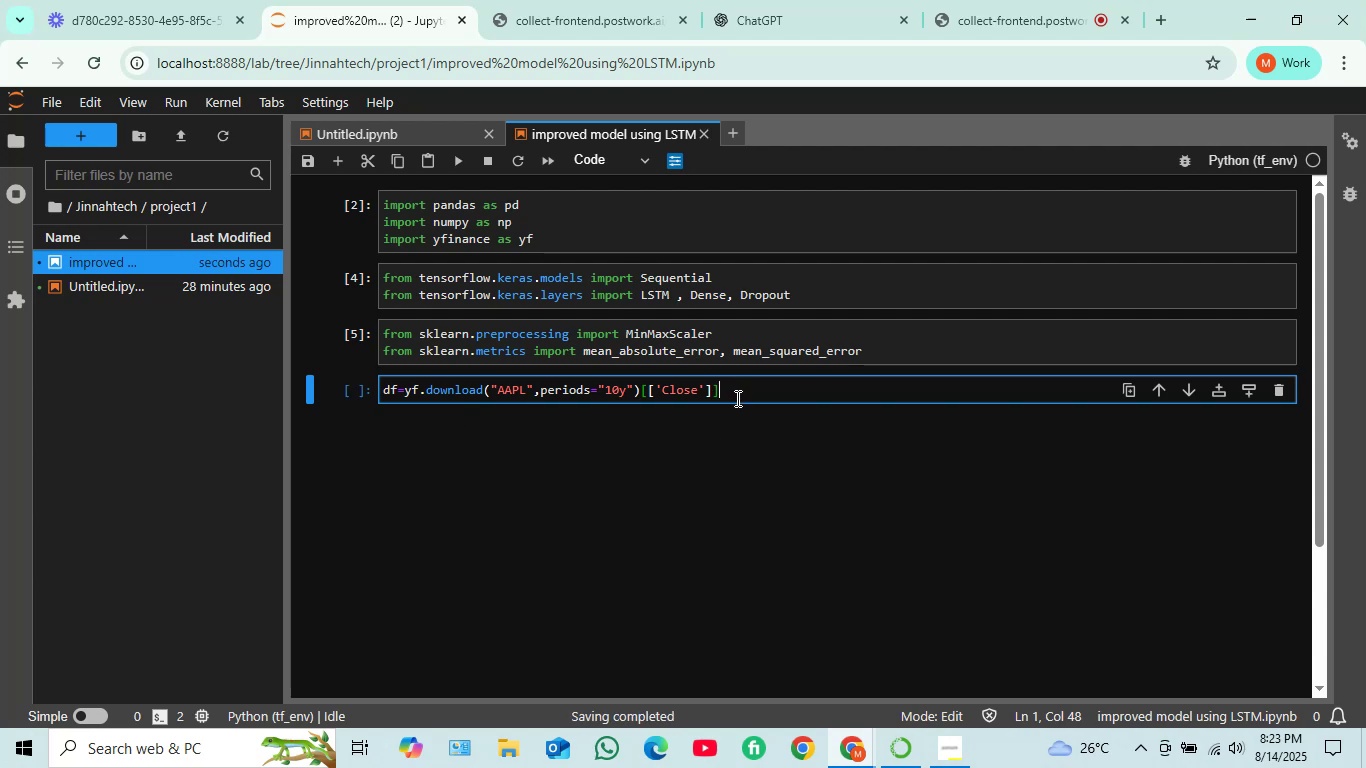 
key(Enter)
 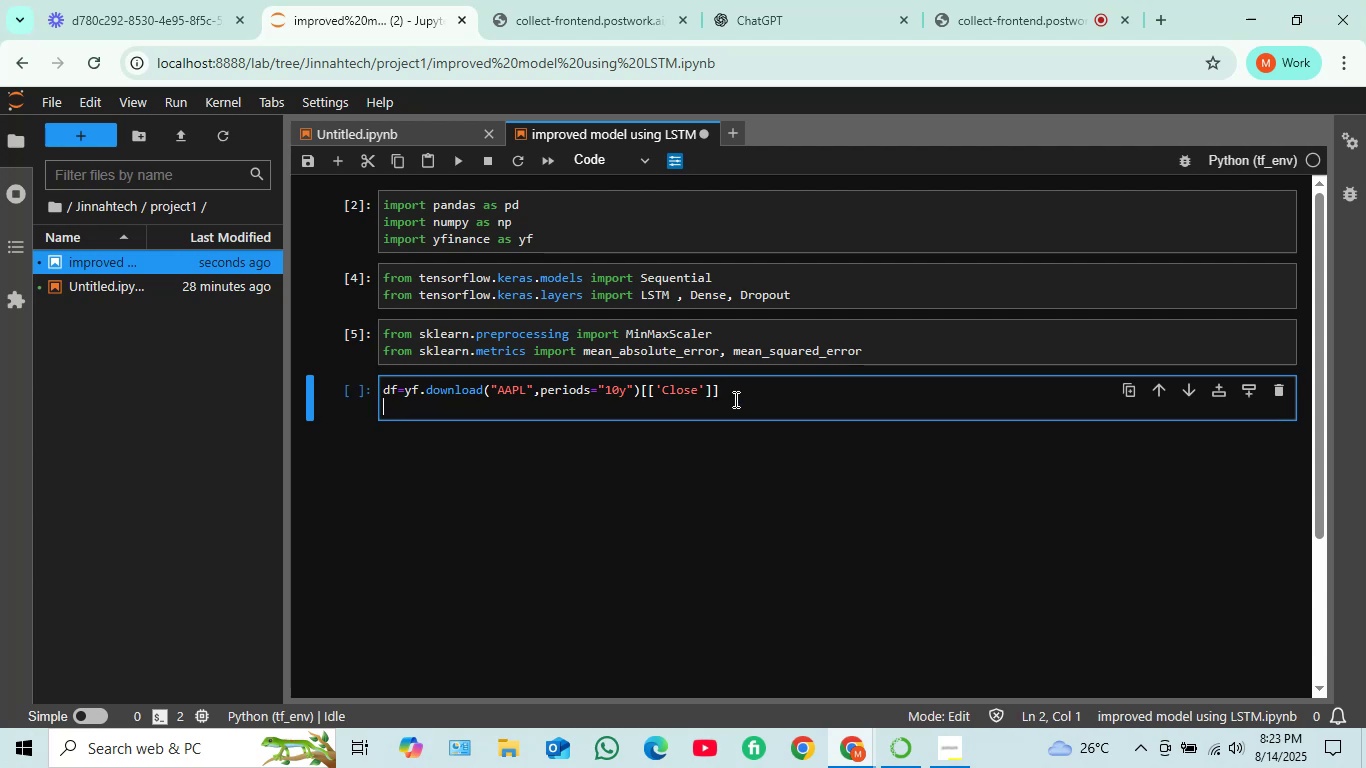 
wait(6.4)
 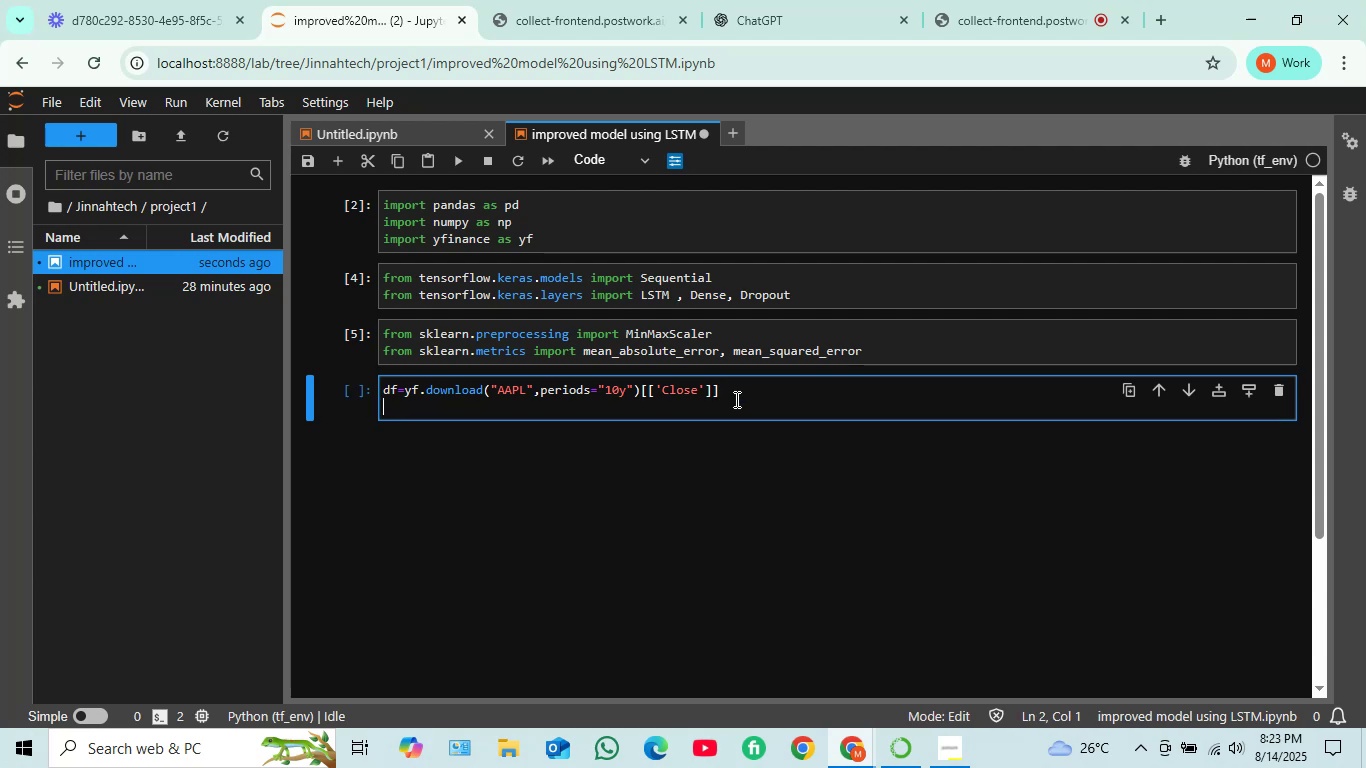 
type(print("loaded yahoo Finance"))
 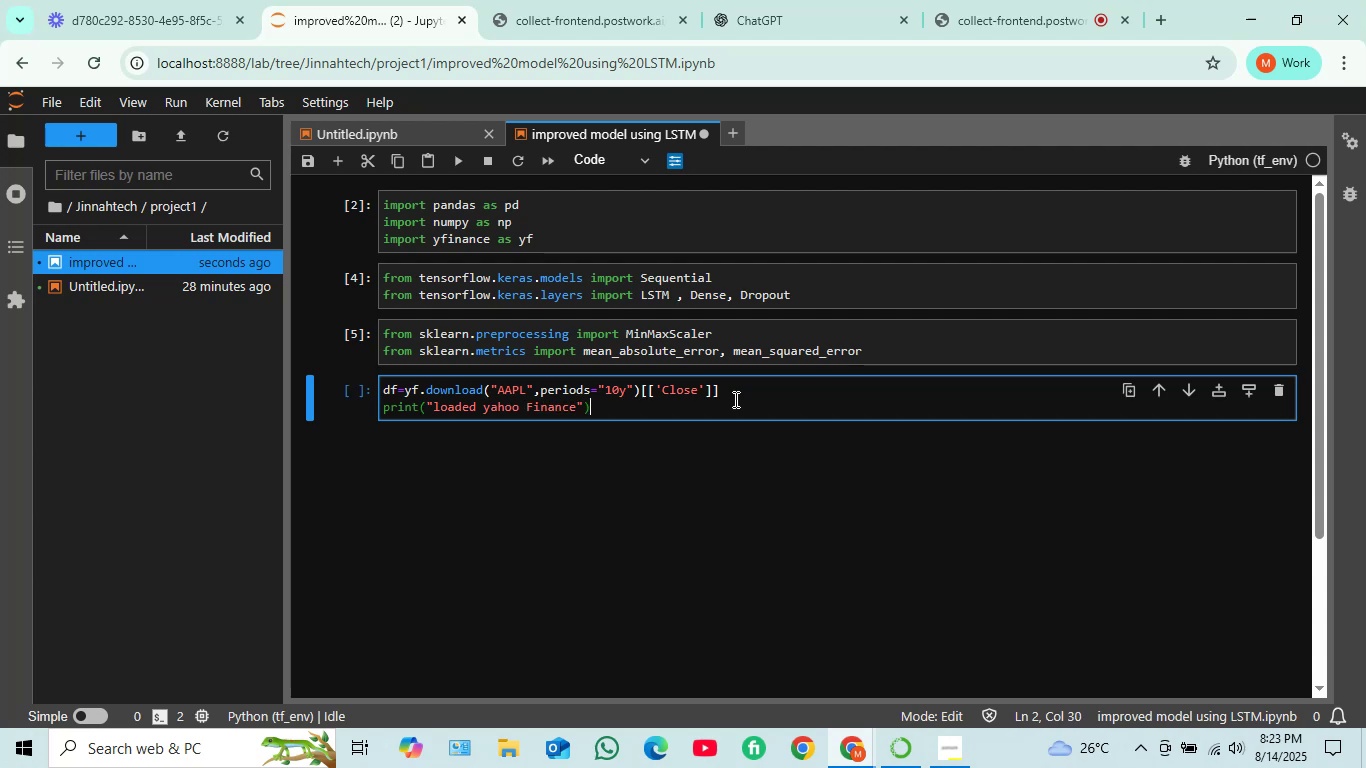 
key(Shift+Enter)
 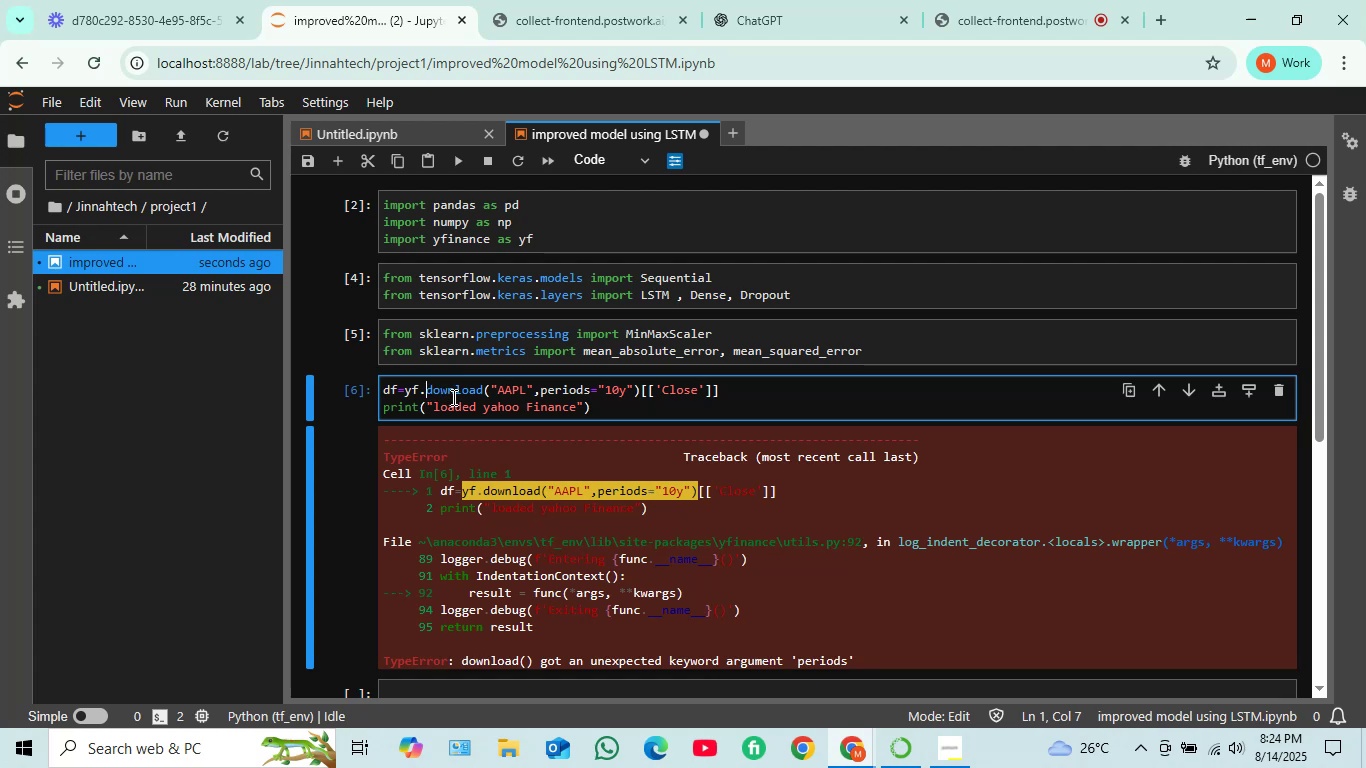 
wait(21.61)
 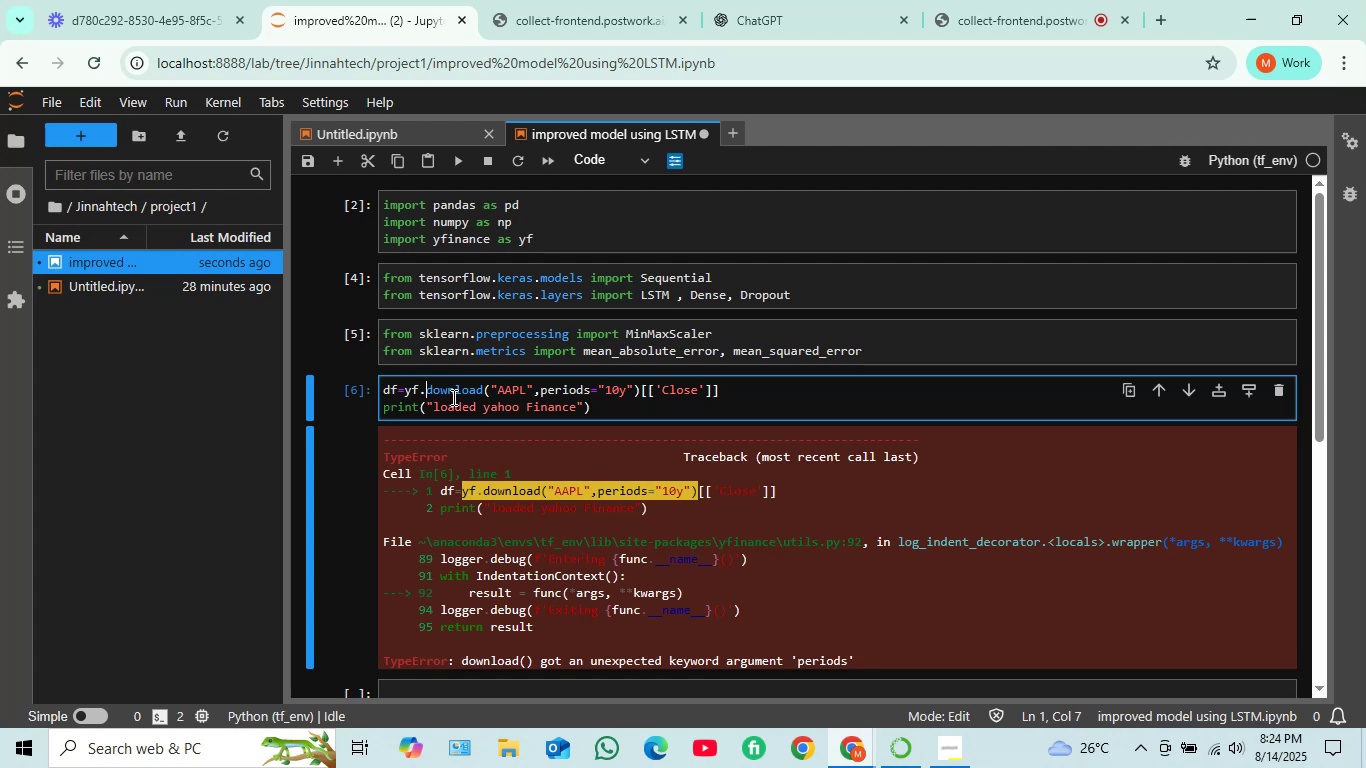 
scroll: coordinate [519, 486], scroll_direction: down, amount: 1.0
 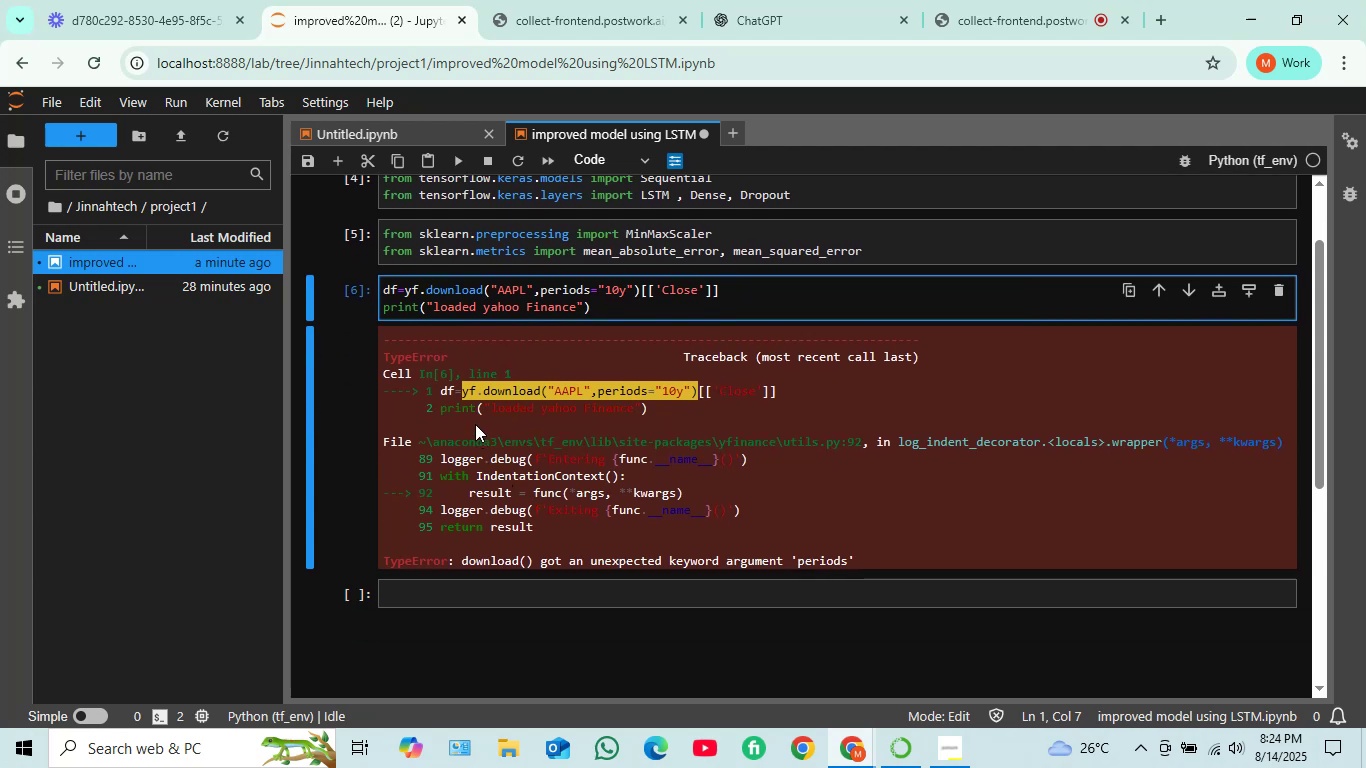 
scroll: coordinate [475, 420], scroll_direction: up, amount: 1.0
 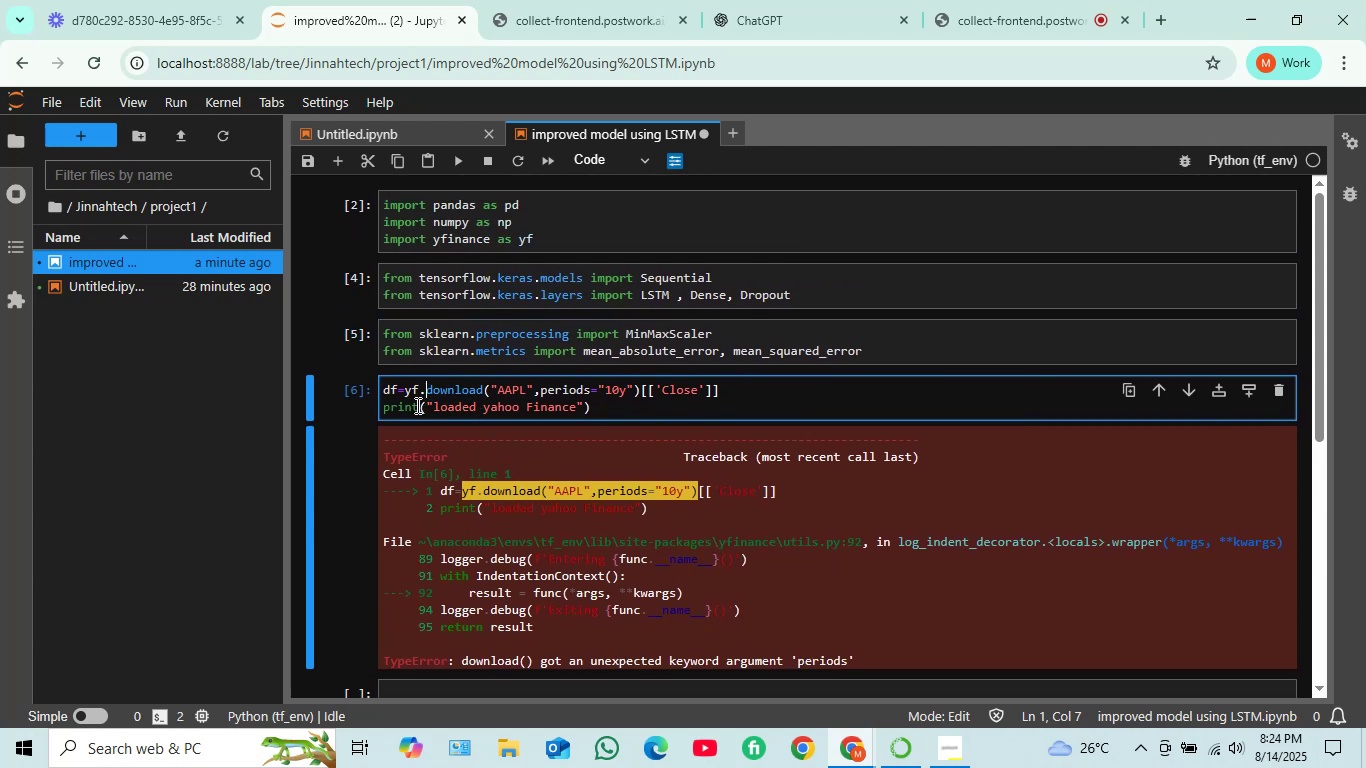 
left_click([405, 389])
 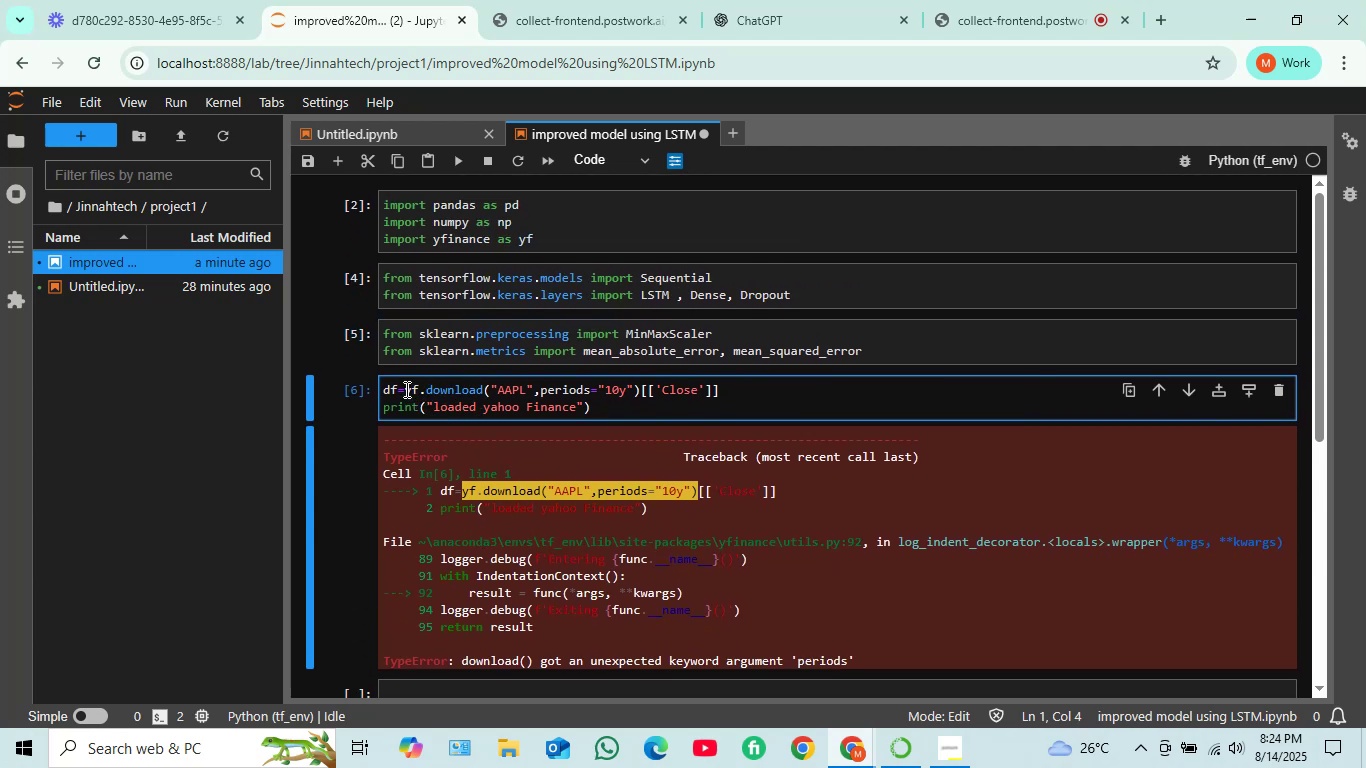 
key(Space)
 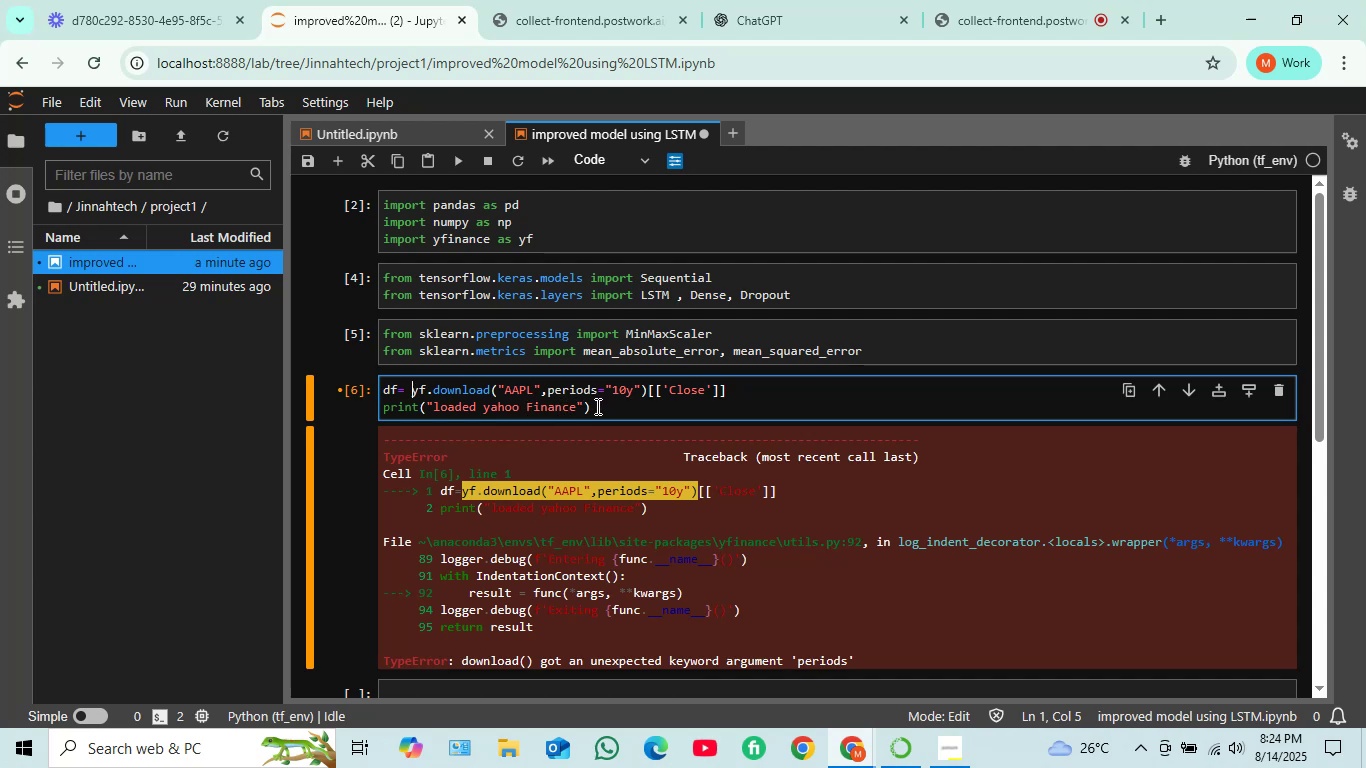 
wait(22.53)
 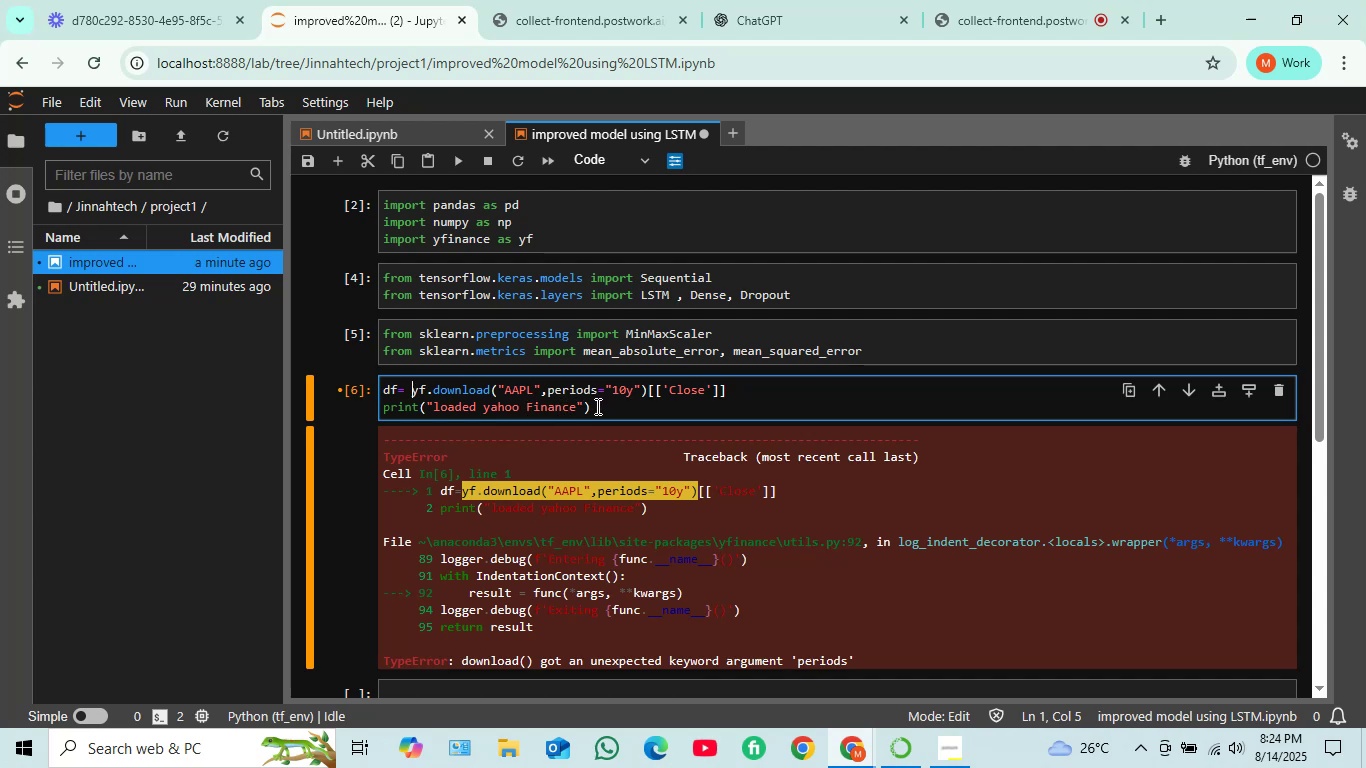 
key(Backspace)
 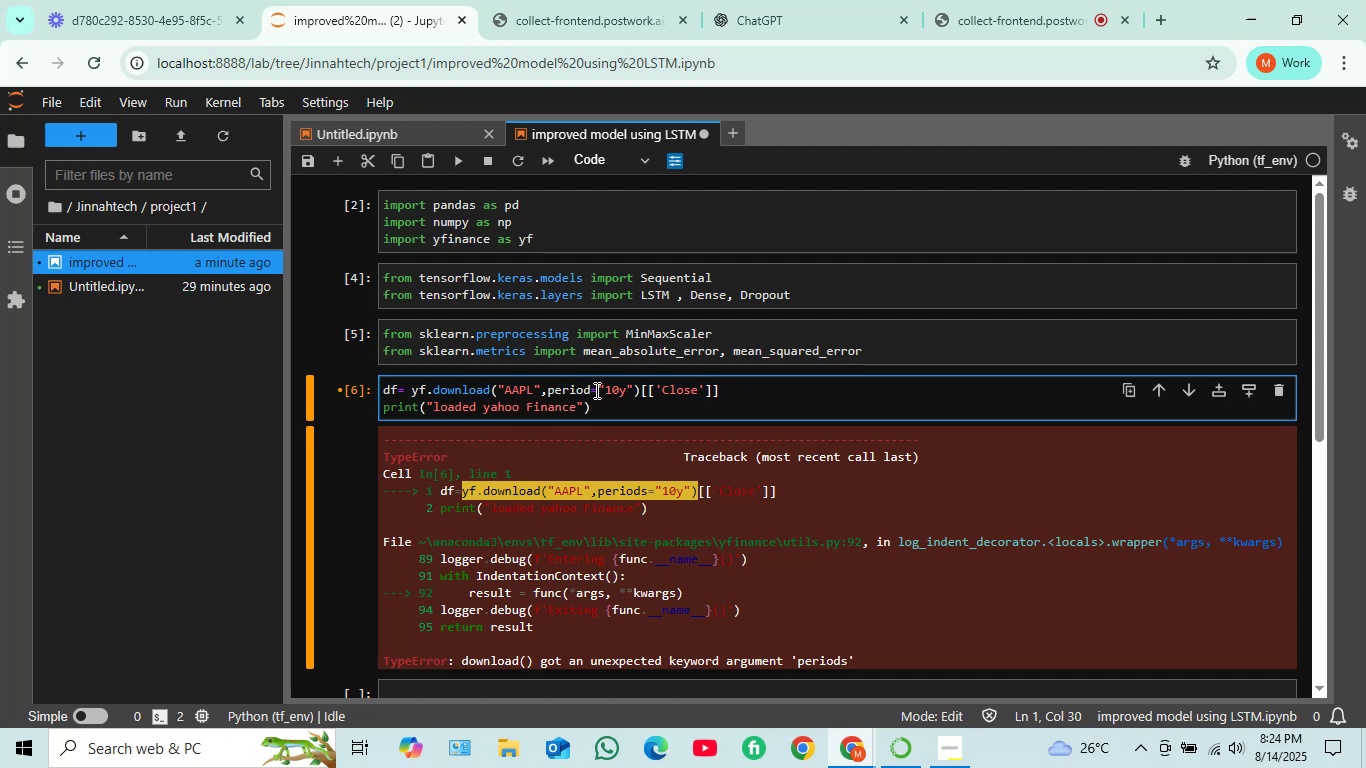 
key(Shift+ShiftRight)
 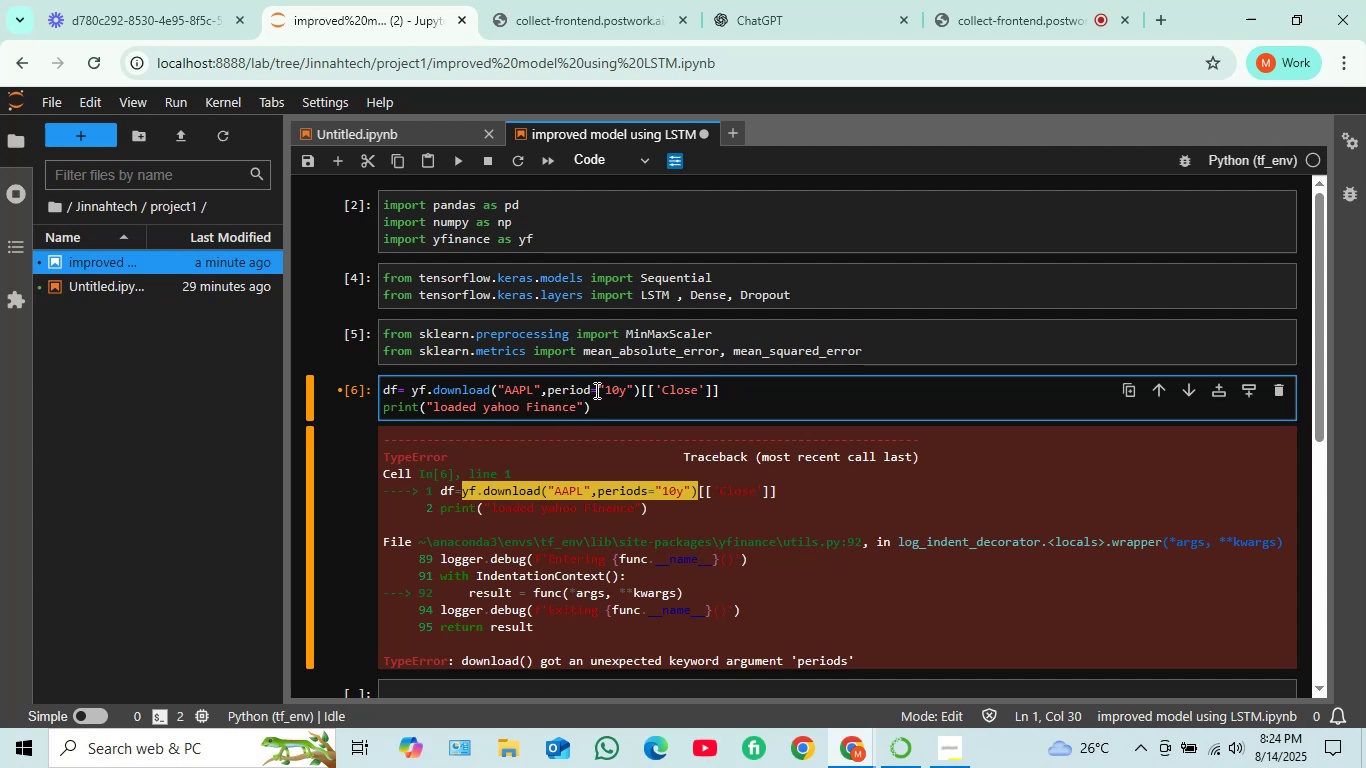 
key(Shift+Enter)
 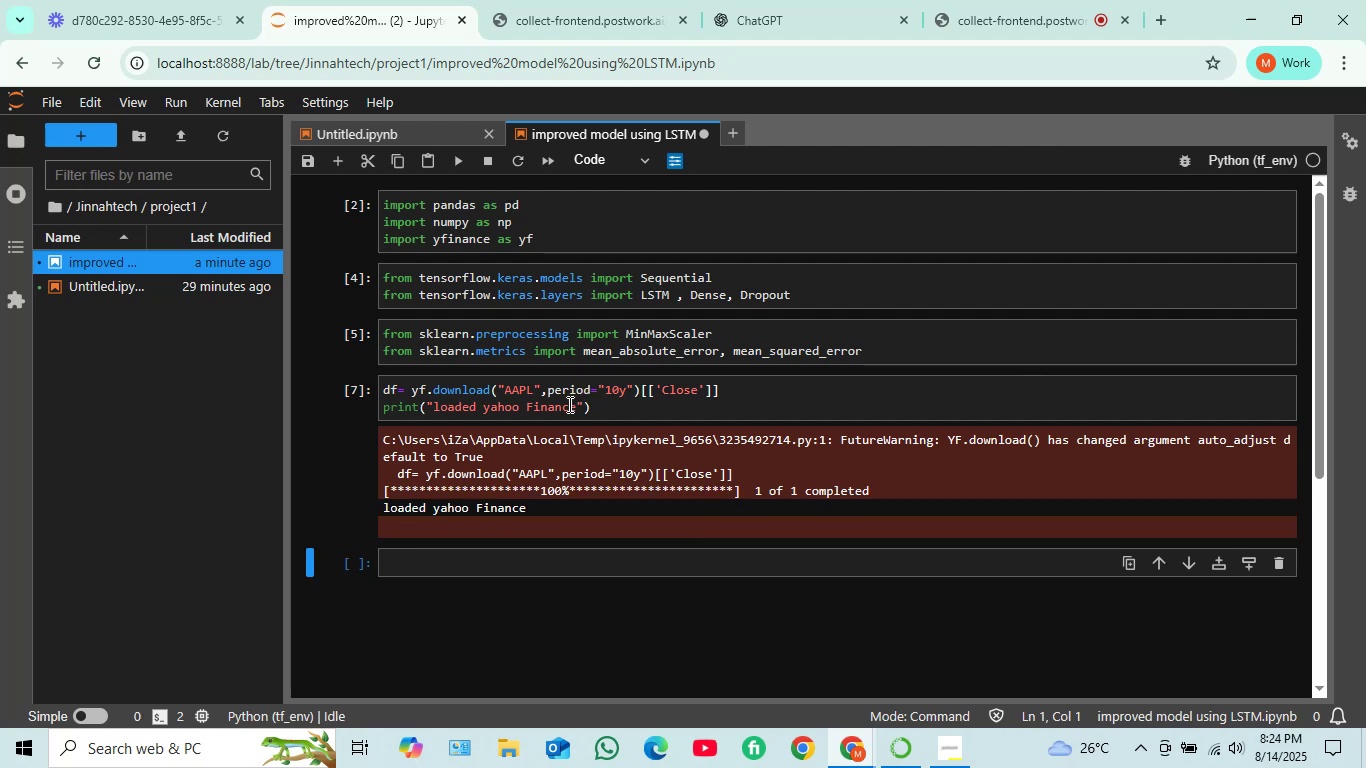 
wait(9.17)
 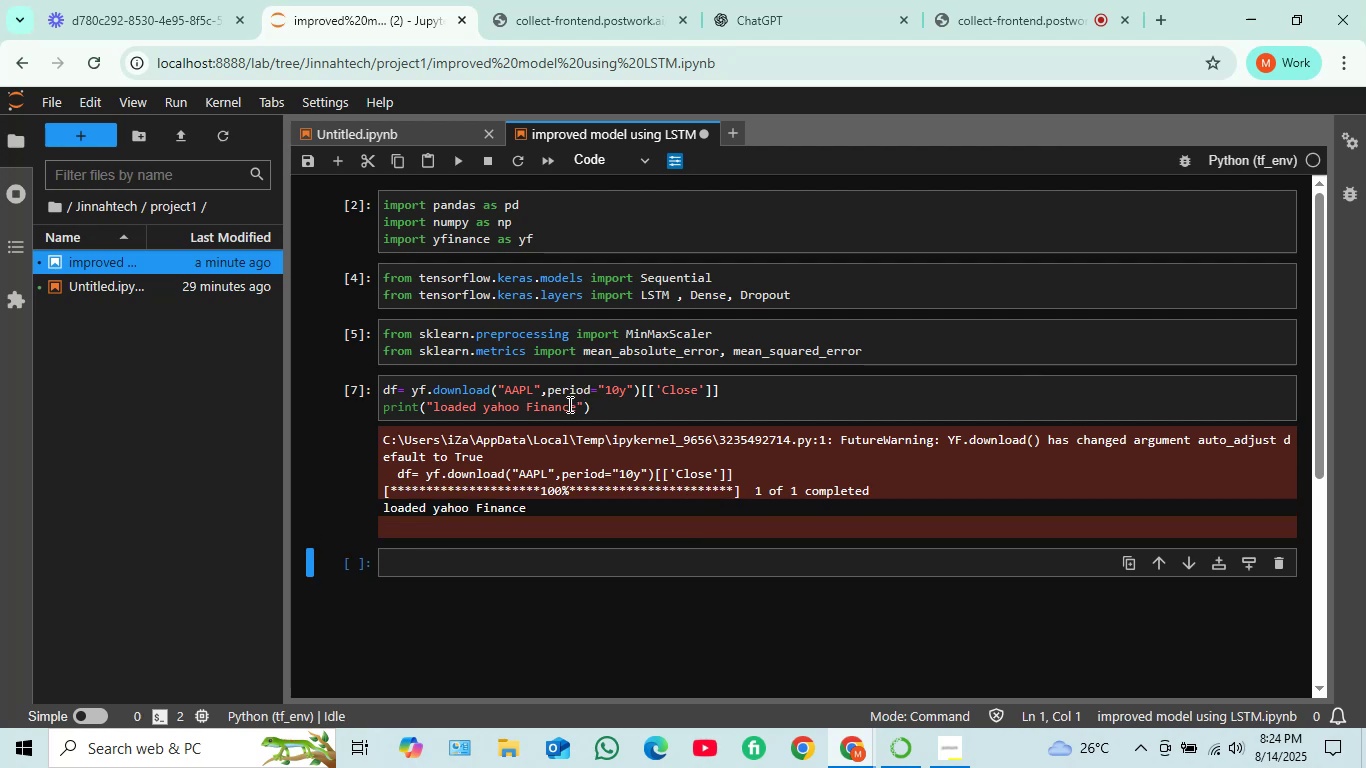 
left_click([416, 569])
 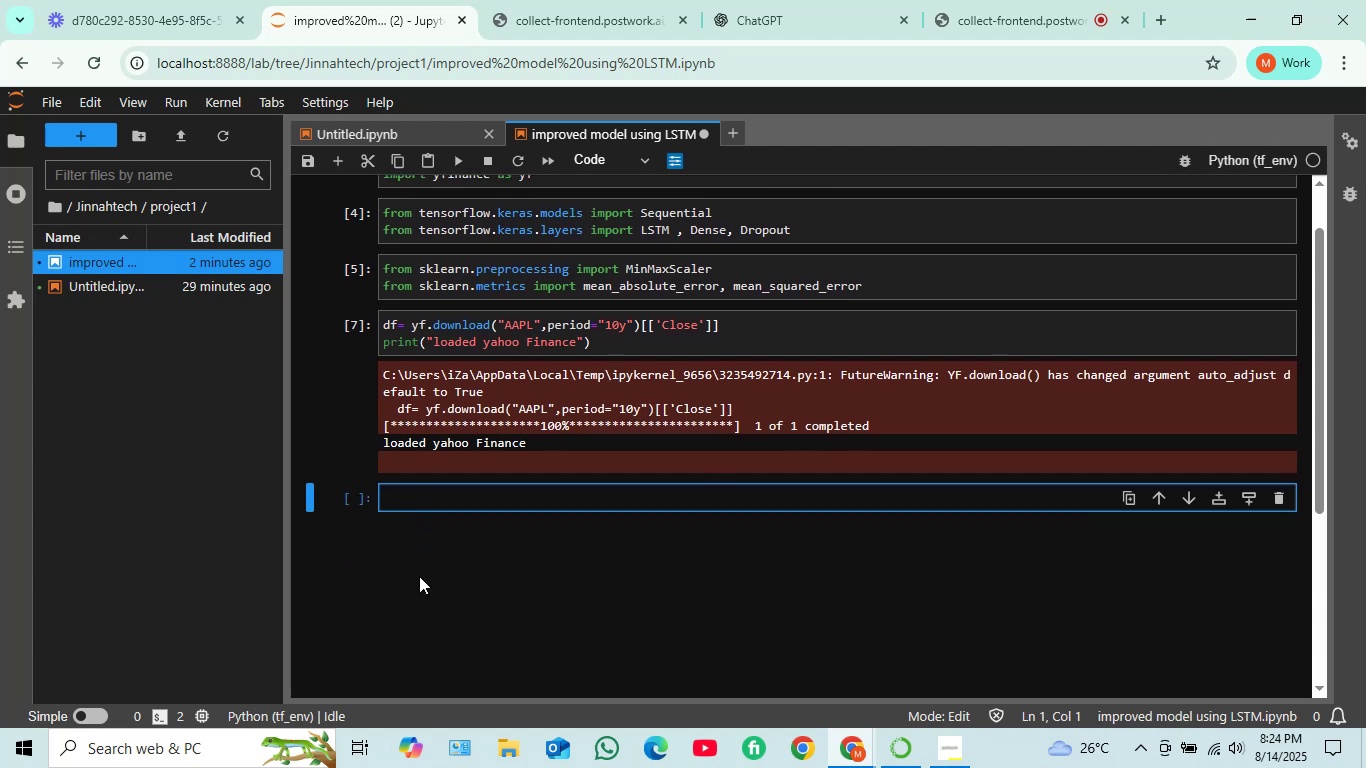 
type(df=df)
 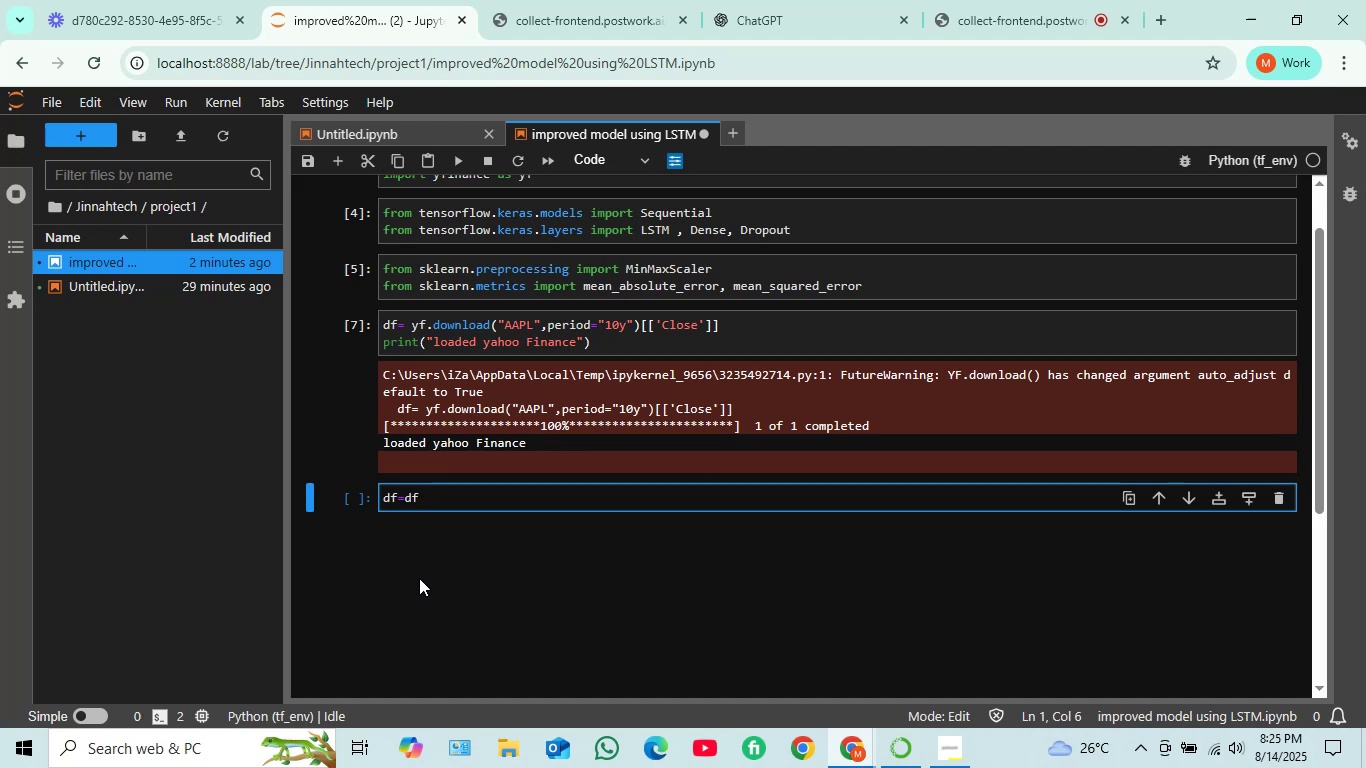 
wait(5.14)
 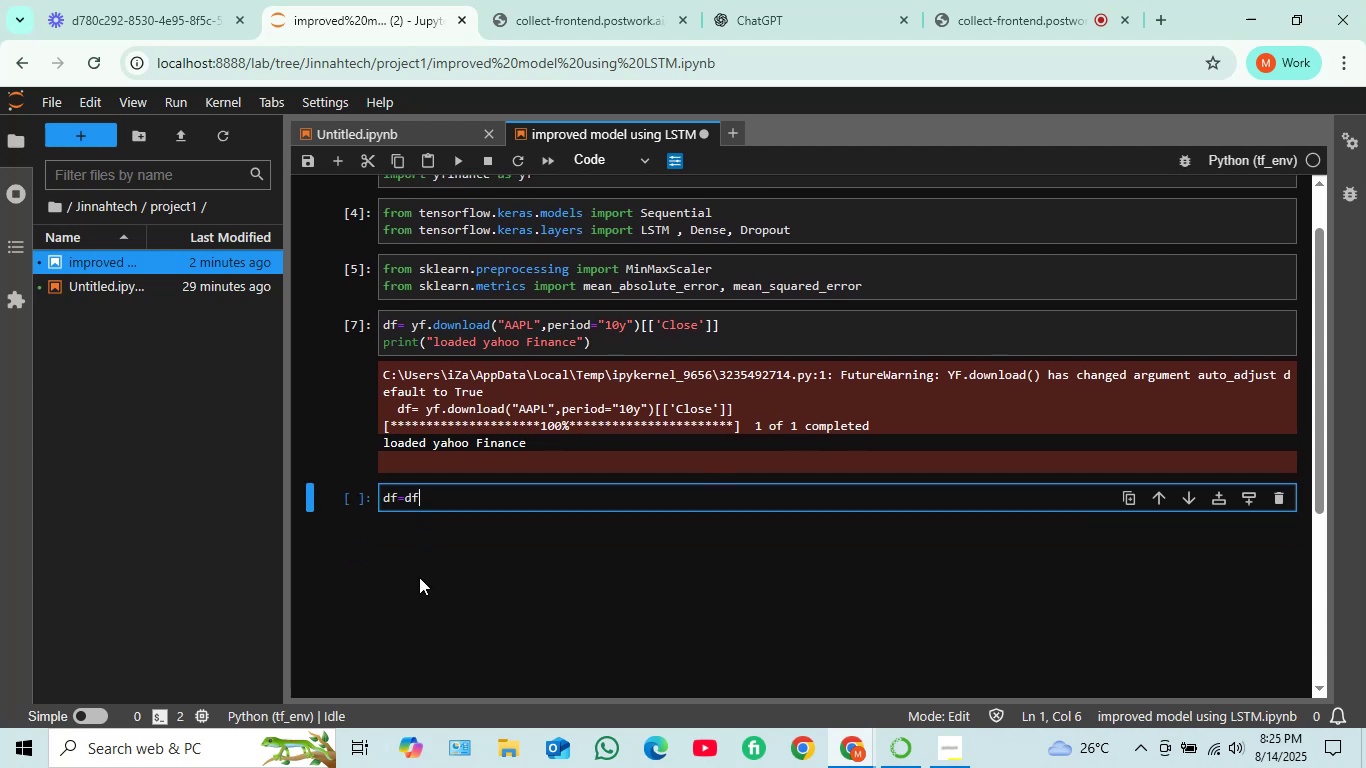 
type(.asfreq("B"))
 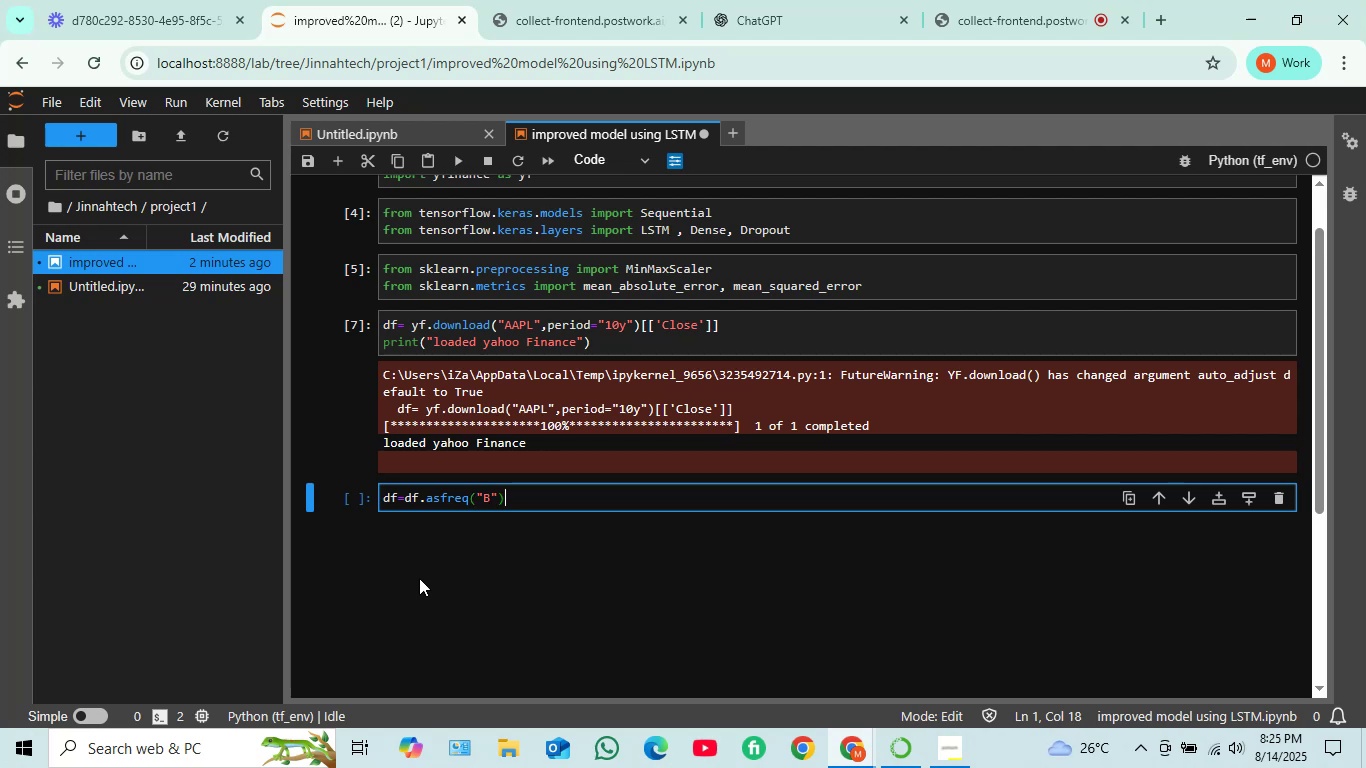 
wait(5.69)
 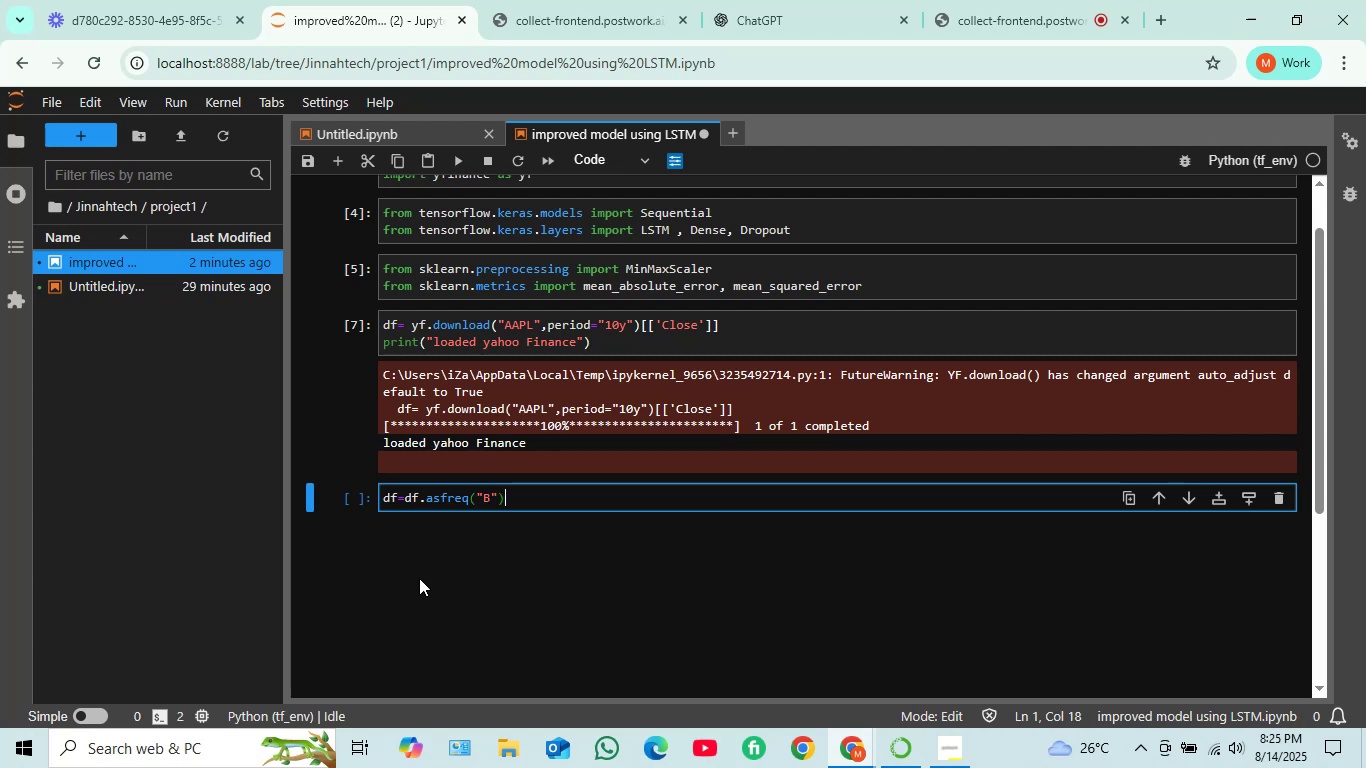 
type(.ffill())
 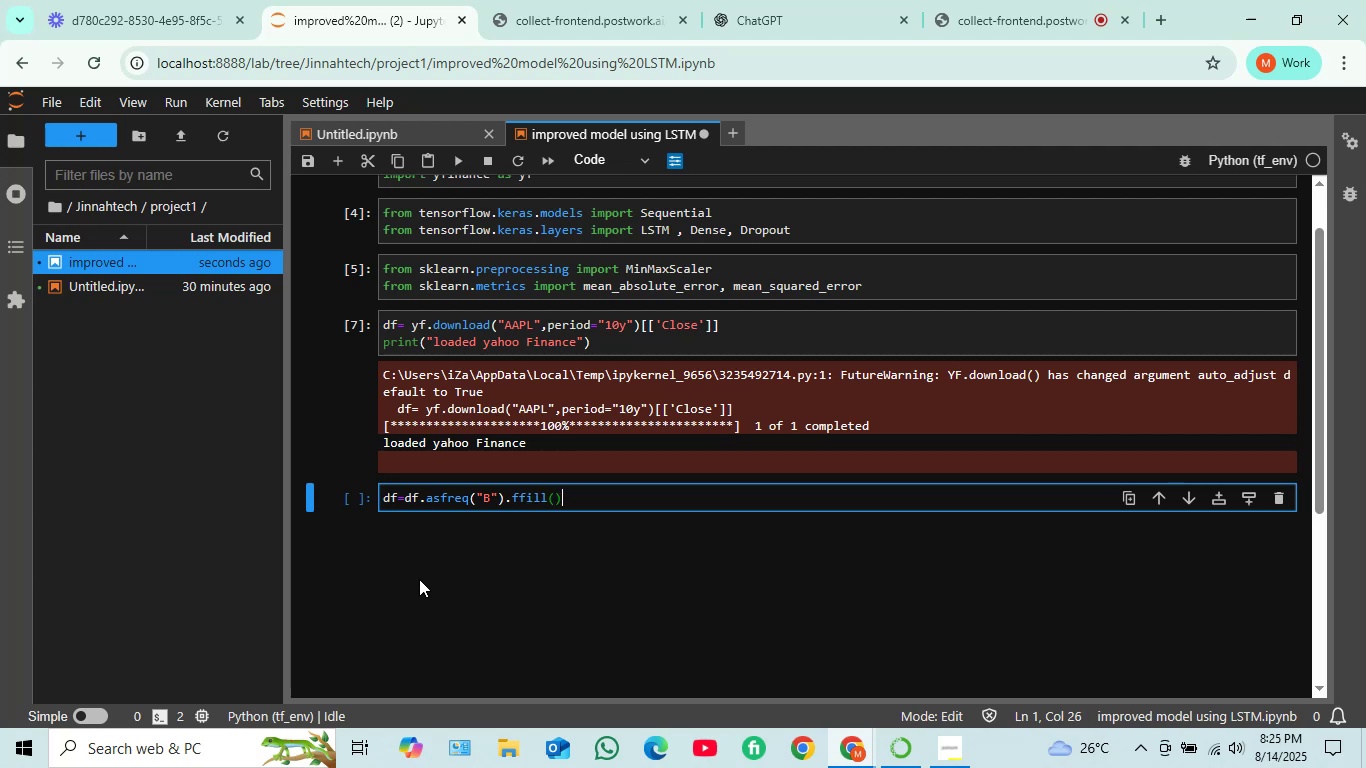 
wait(6.28)
 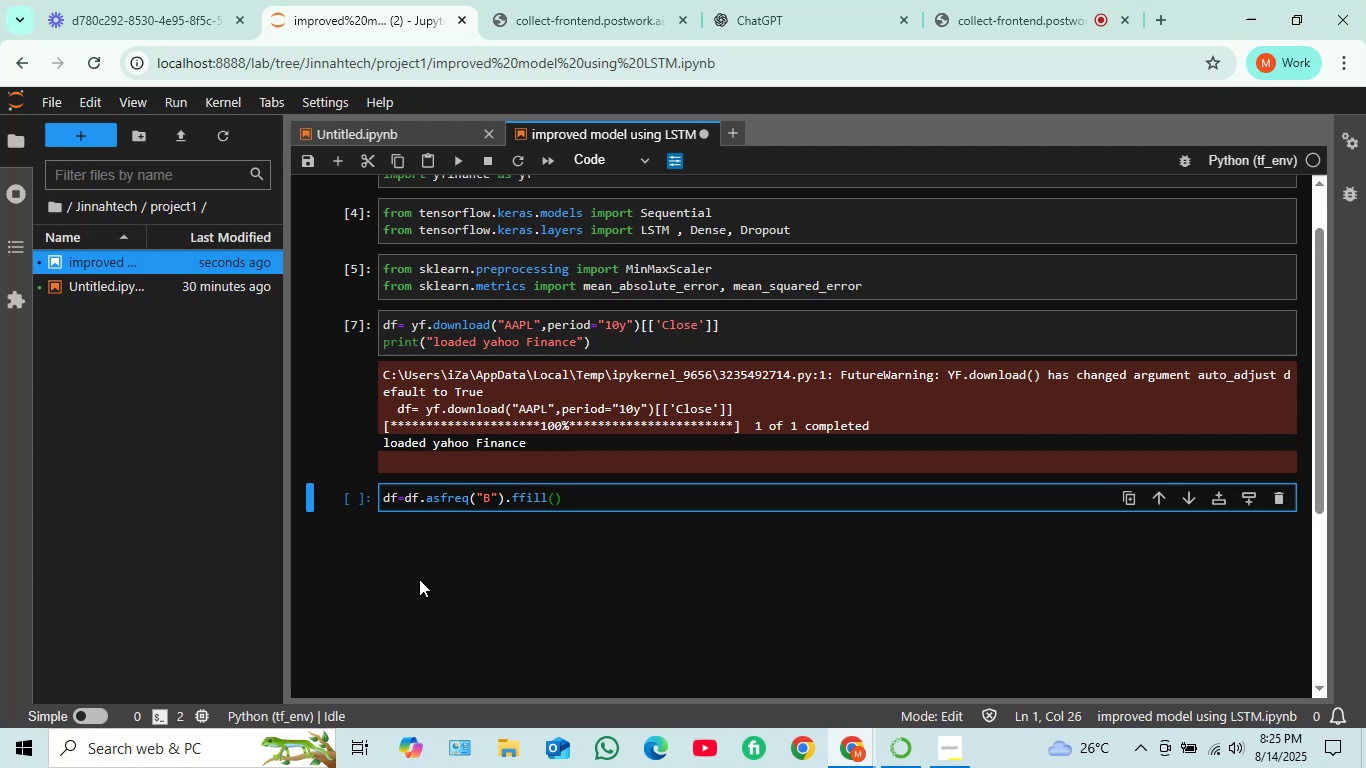 
key(Shift+Enter)
 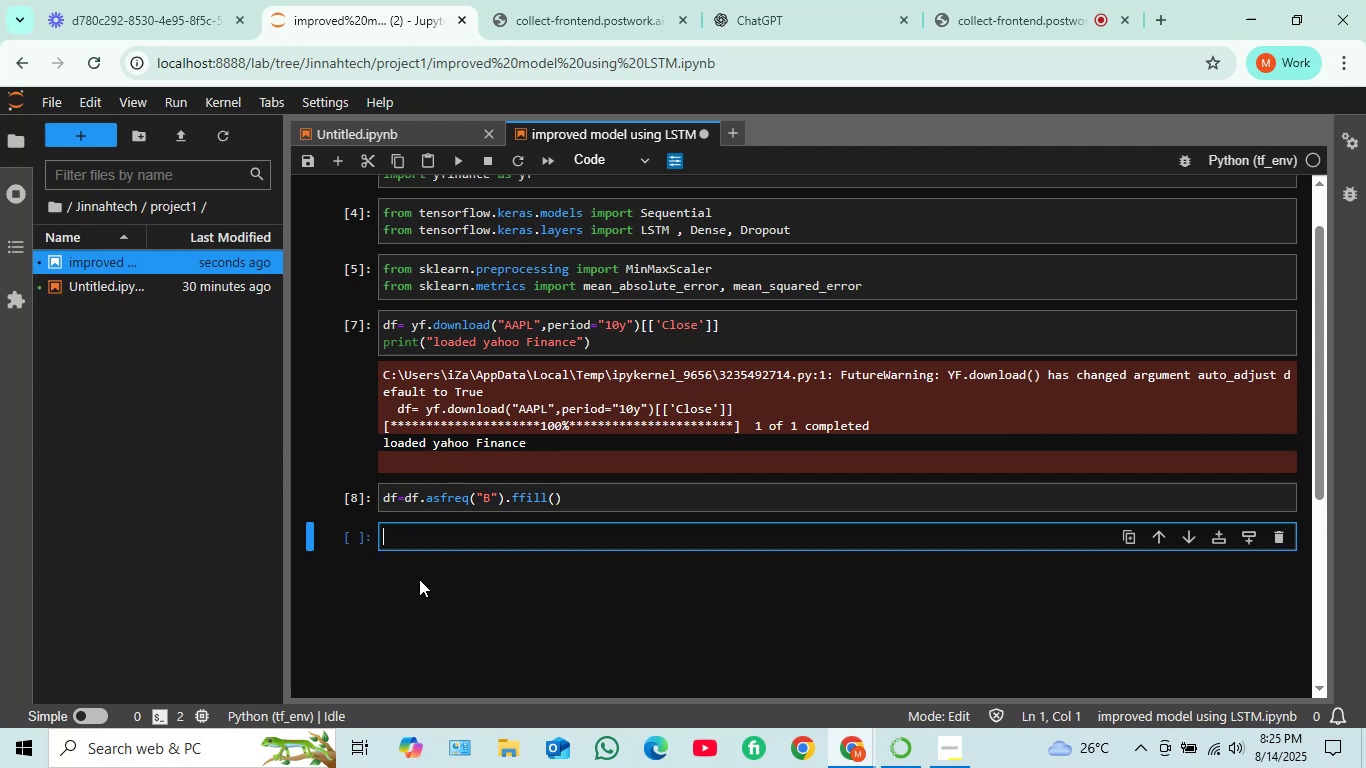 
type(df.isnull())
 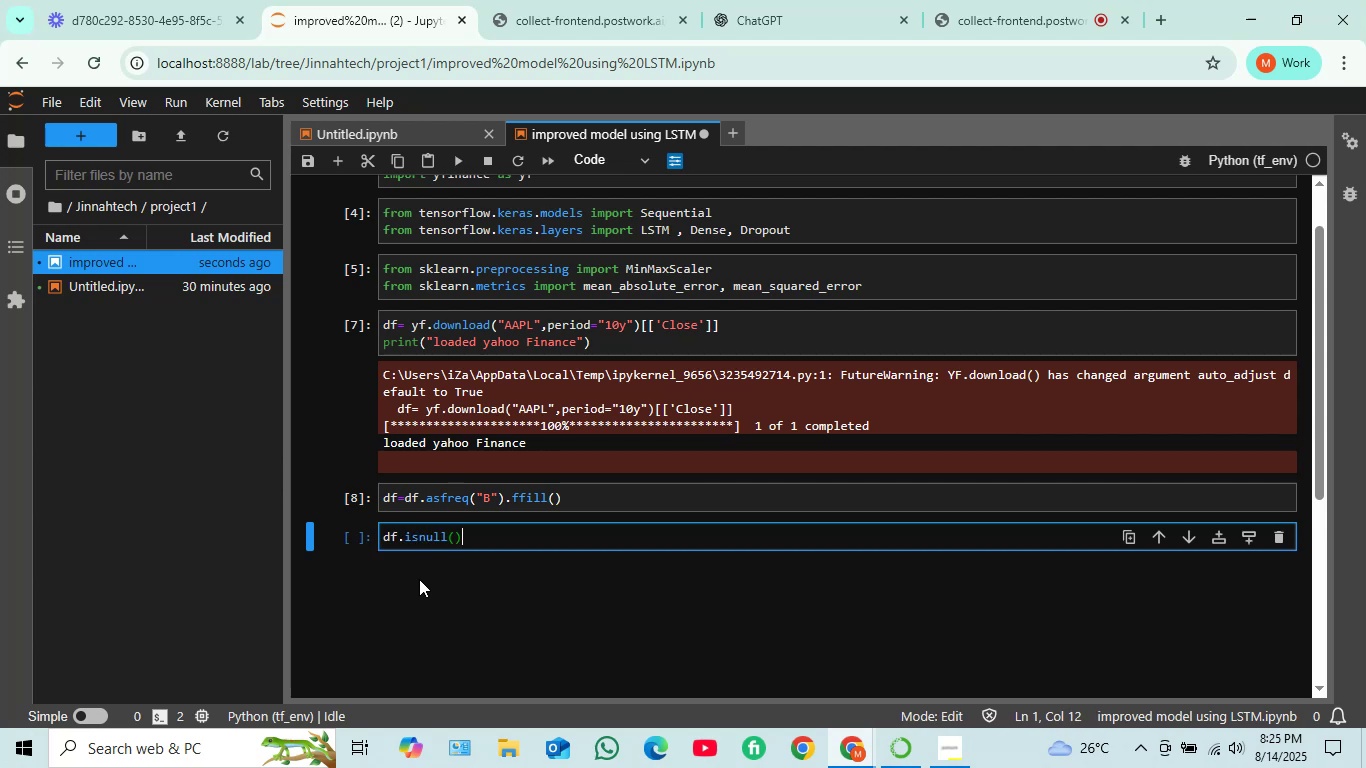 
key(Shift+Enter)
 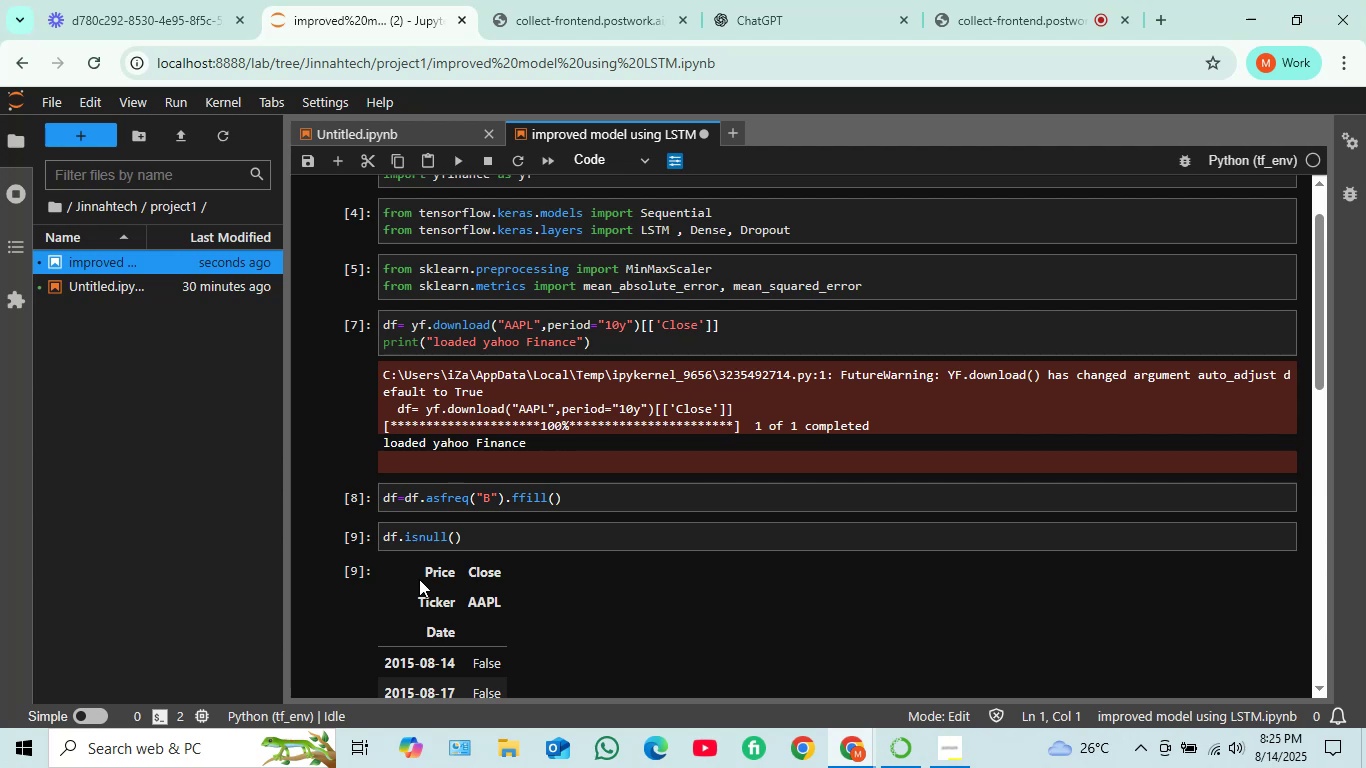 
scroll: coordinate [442, 580], scroll_direction: down, amount: 4.0
 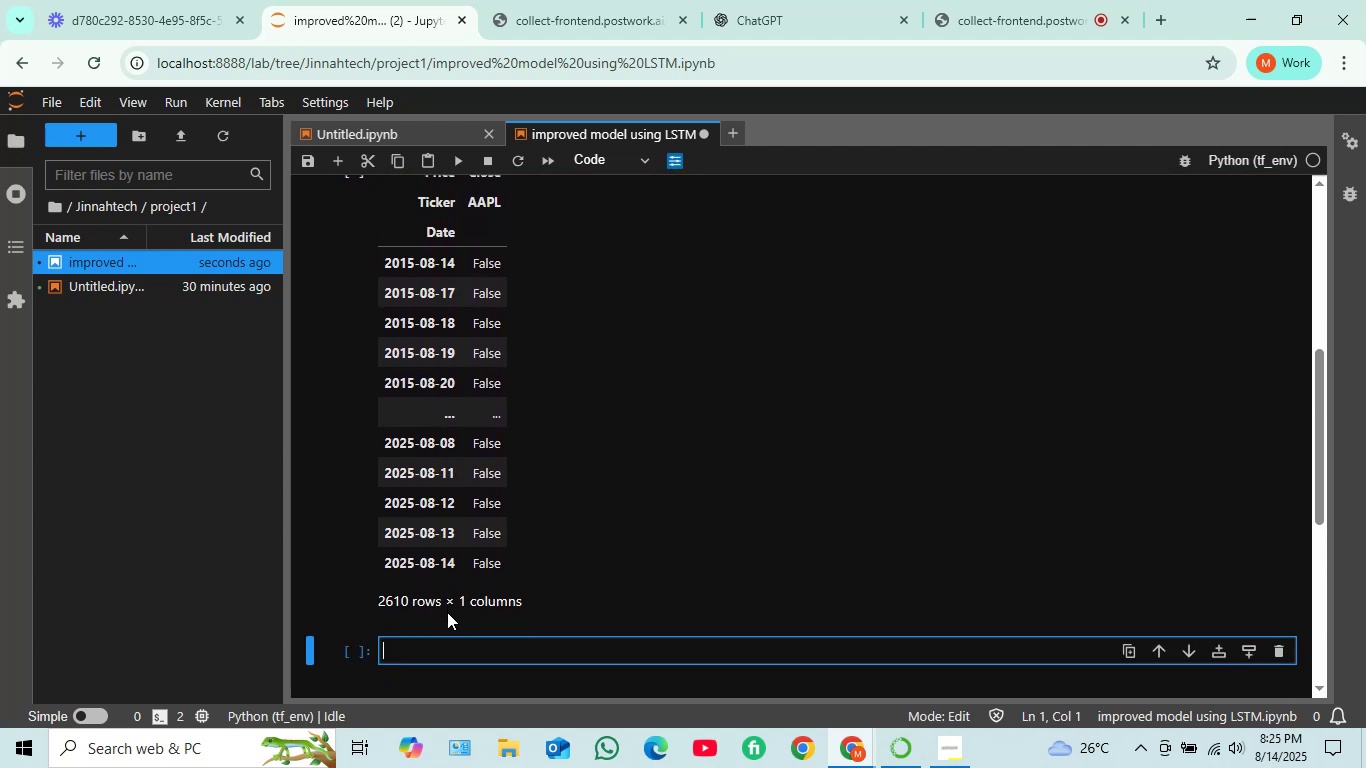 
scroll: coordinate [448, 612], scroll_direction: up, amount: 3.0
 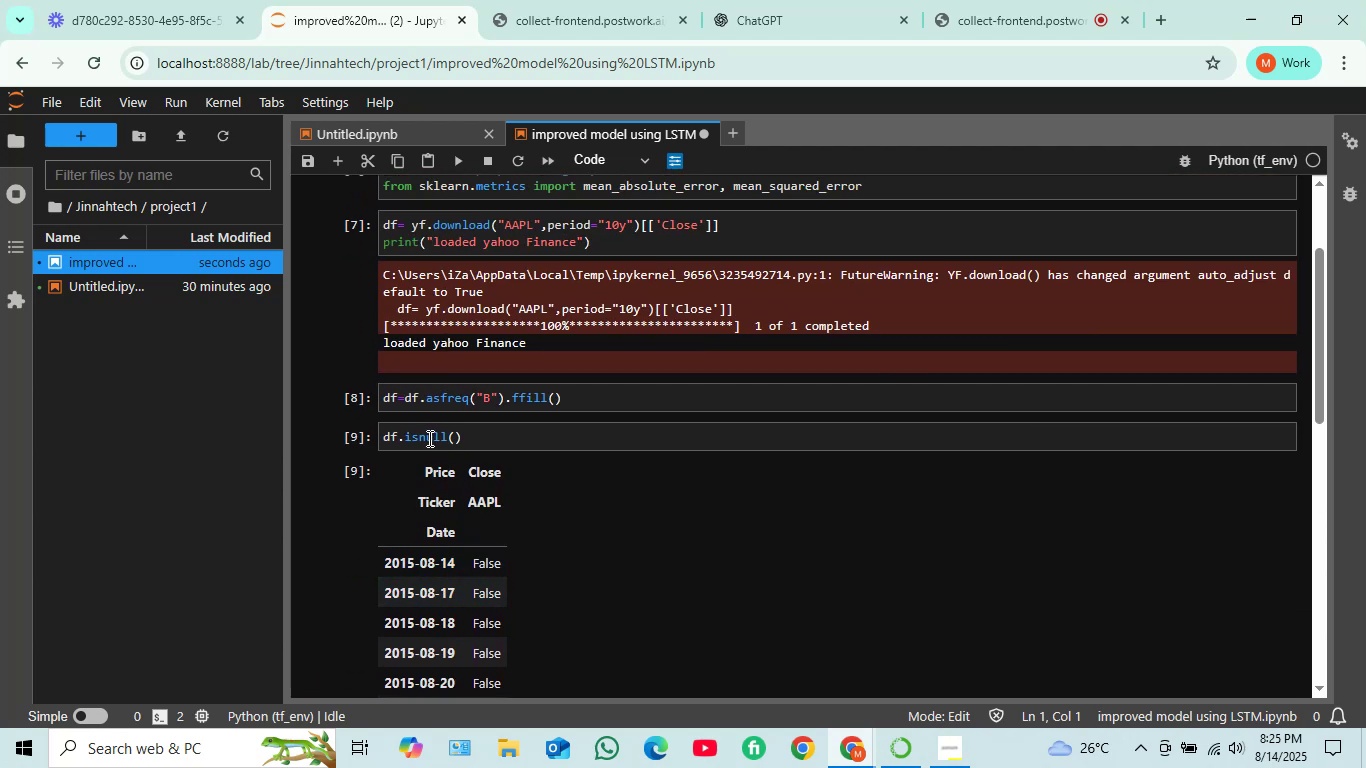 
left_click([481, 436])
 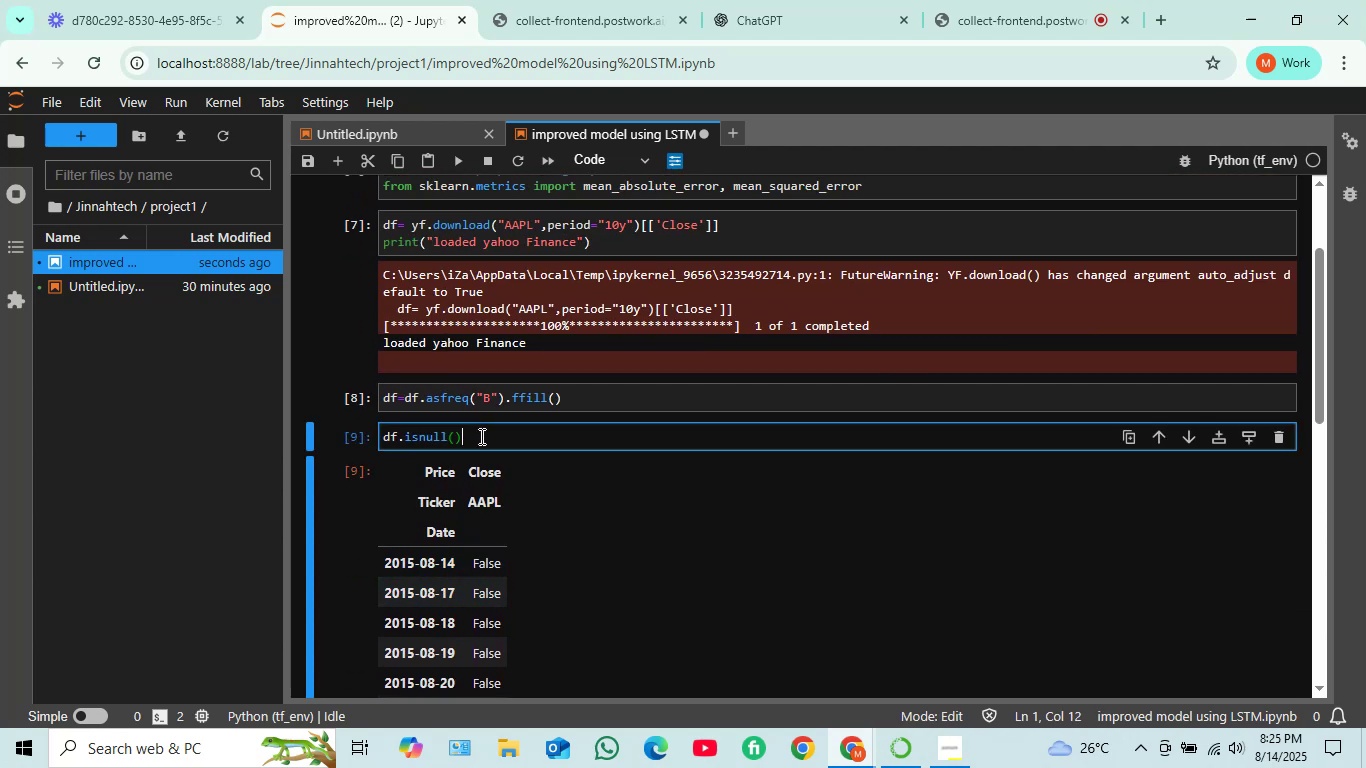 
type(.sum())
 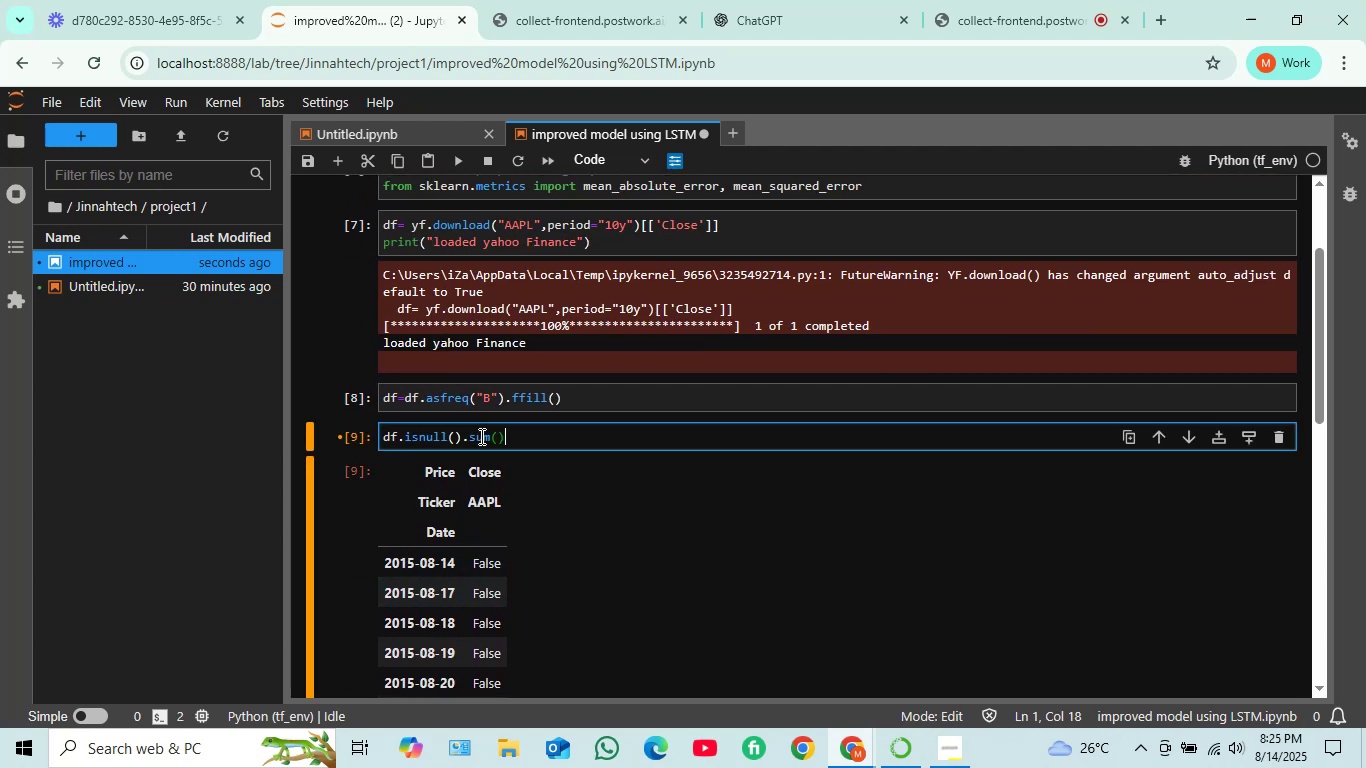 
key(Shift+Enter)
 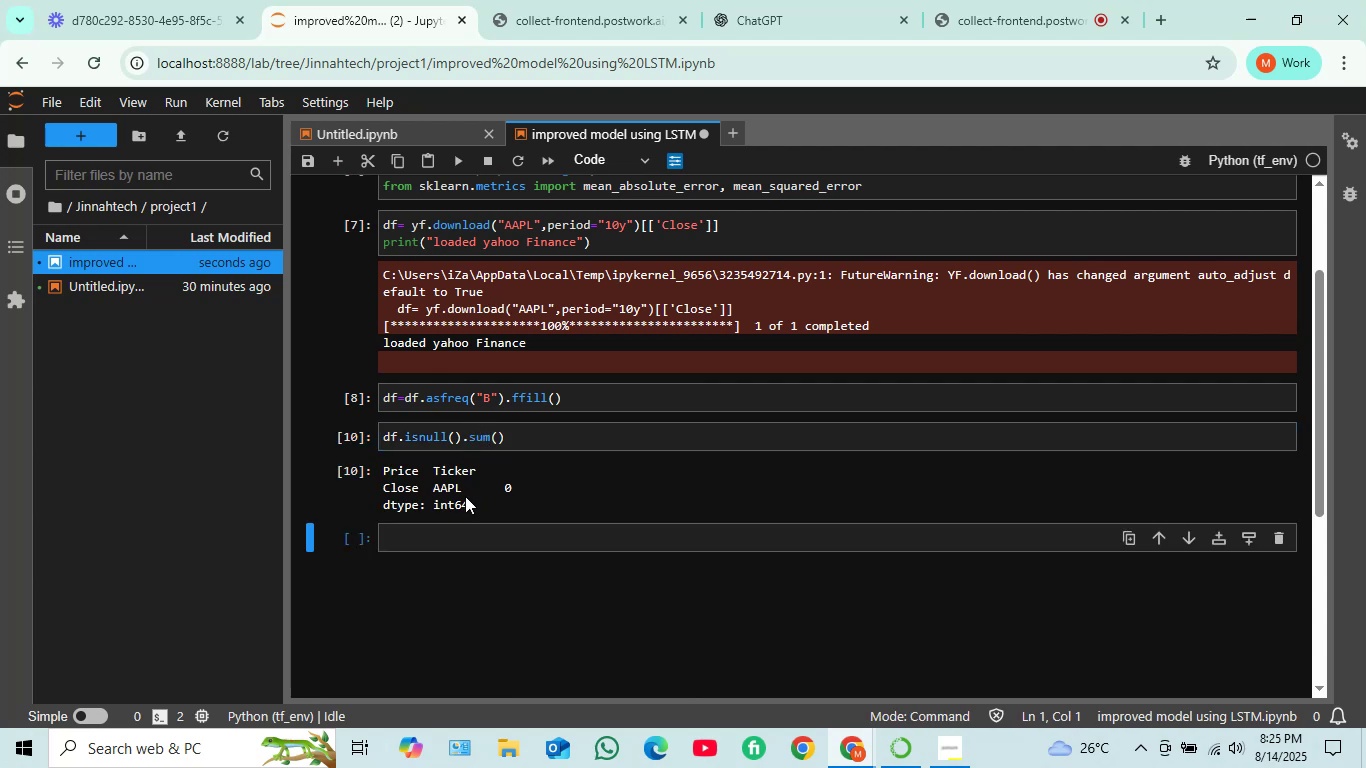 
left_click([452, 535])
 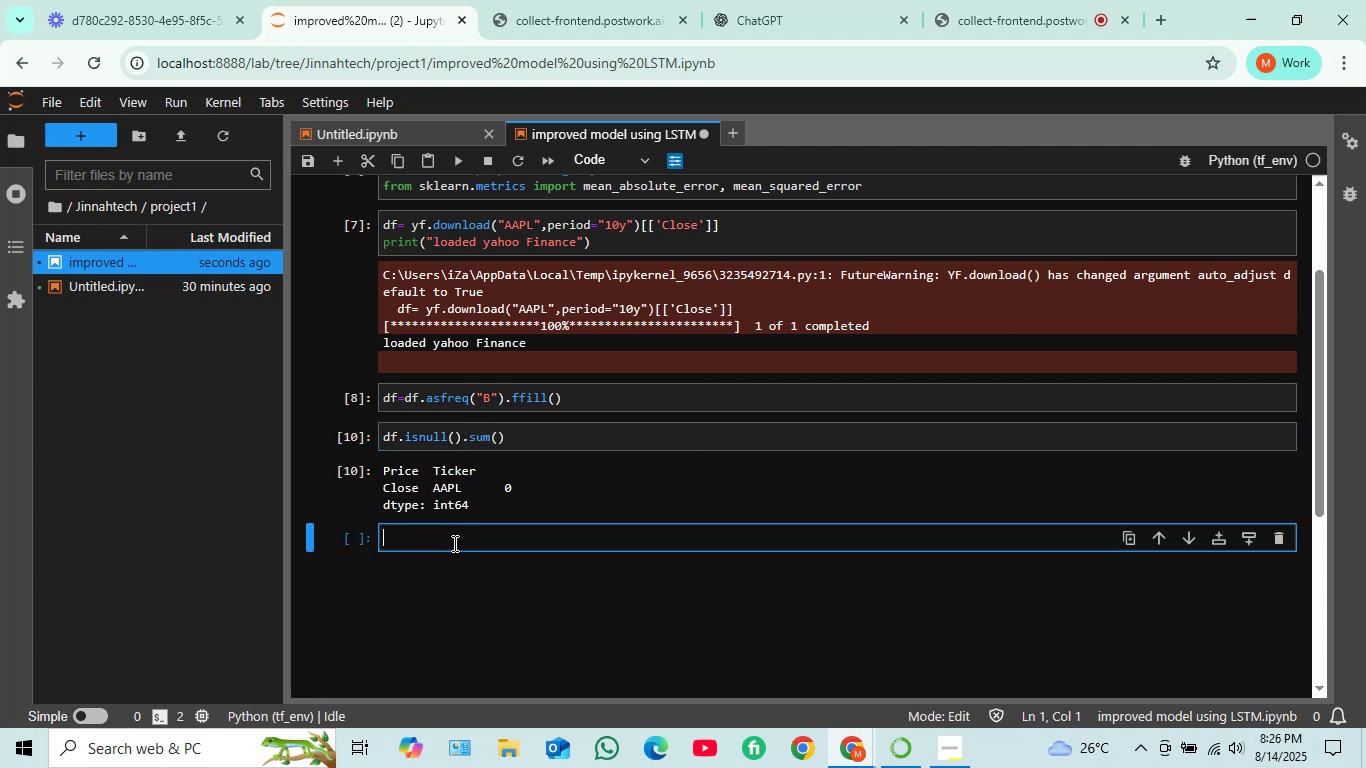 
wait(5.83)
 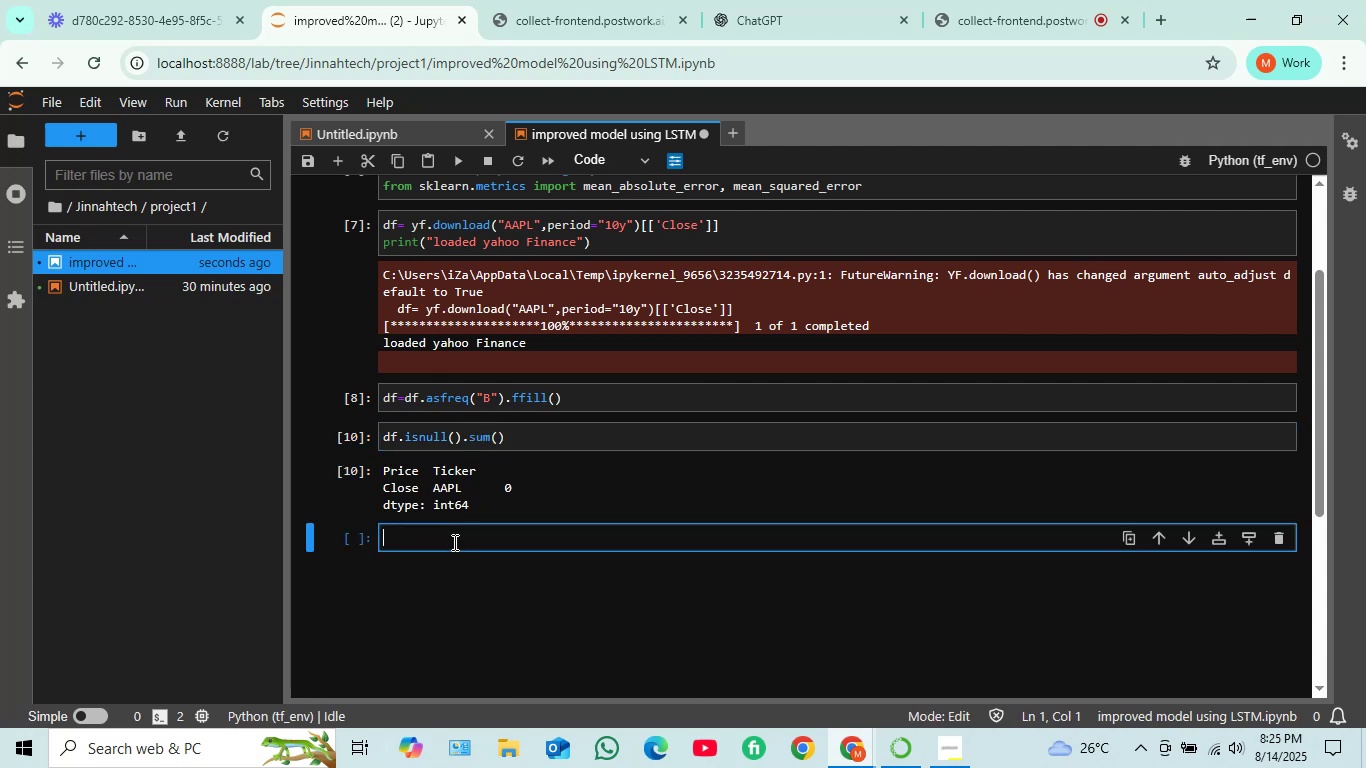 
type(LOOKBACK)
 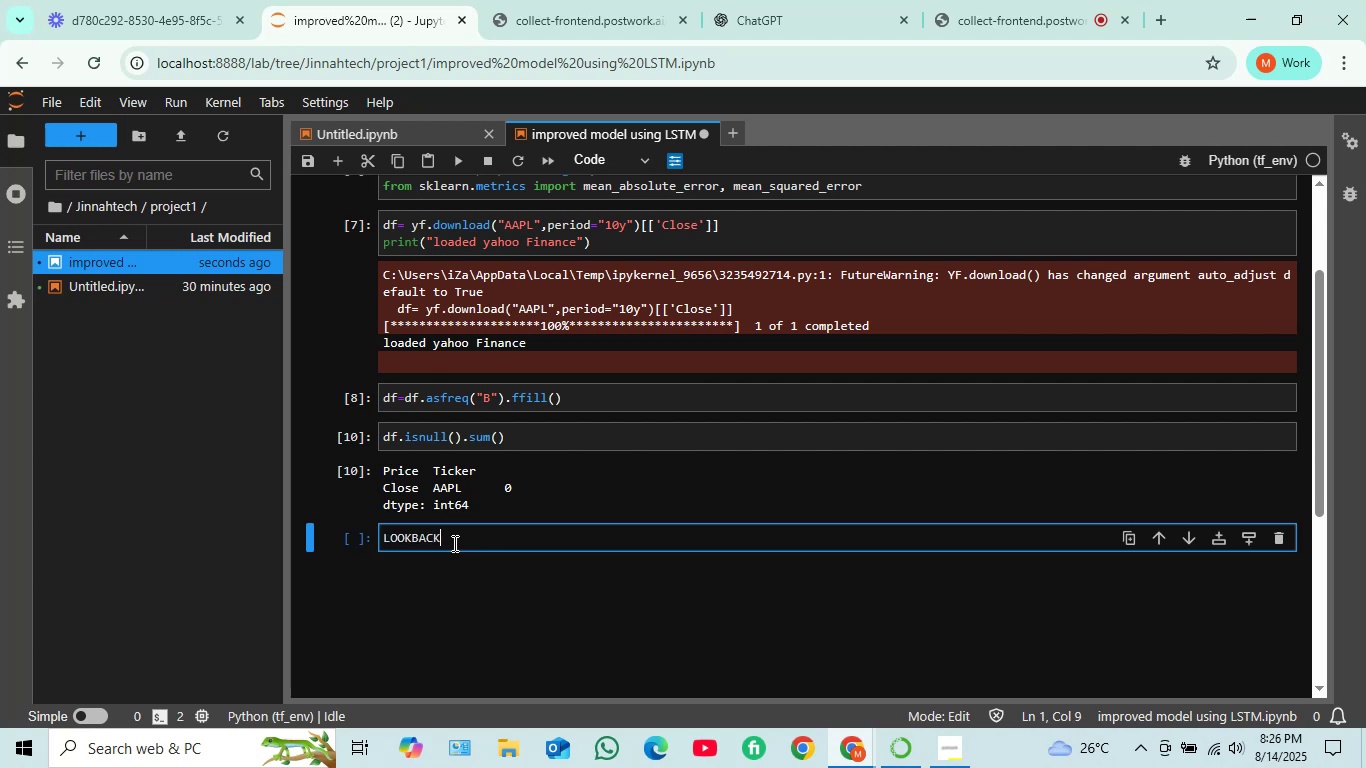 
type( = 60)
 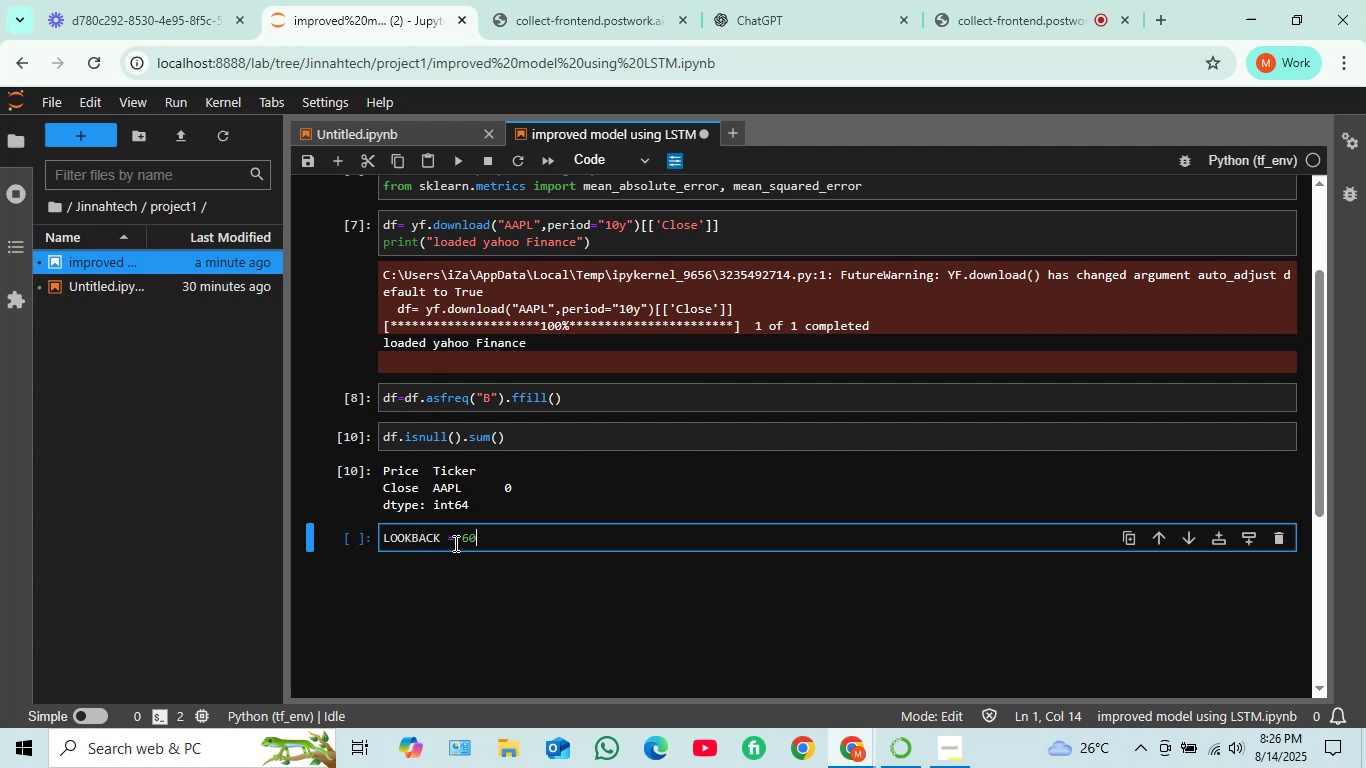 
key(Space)
 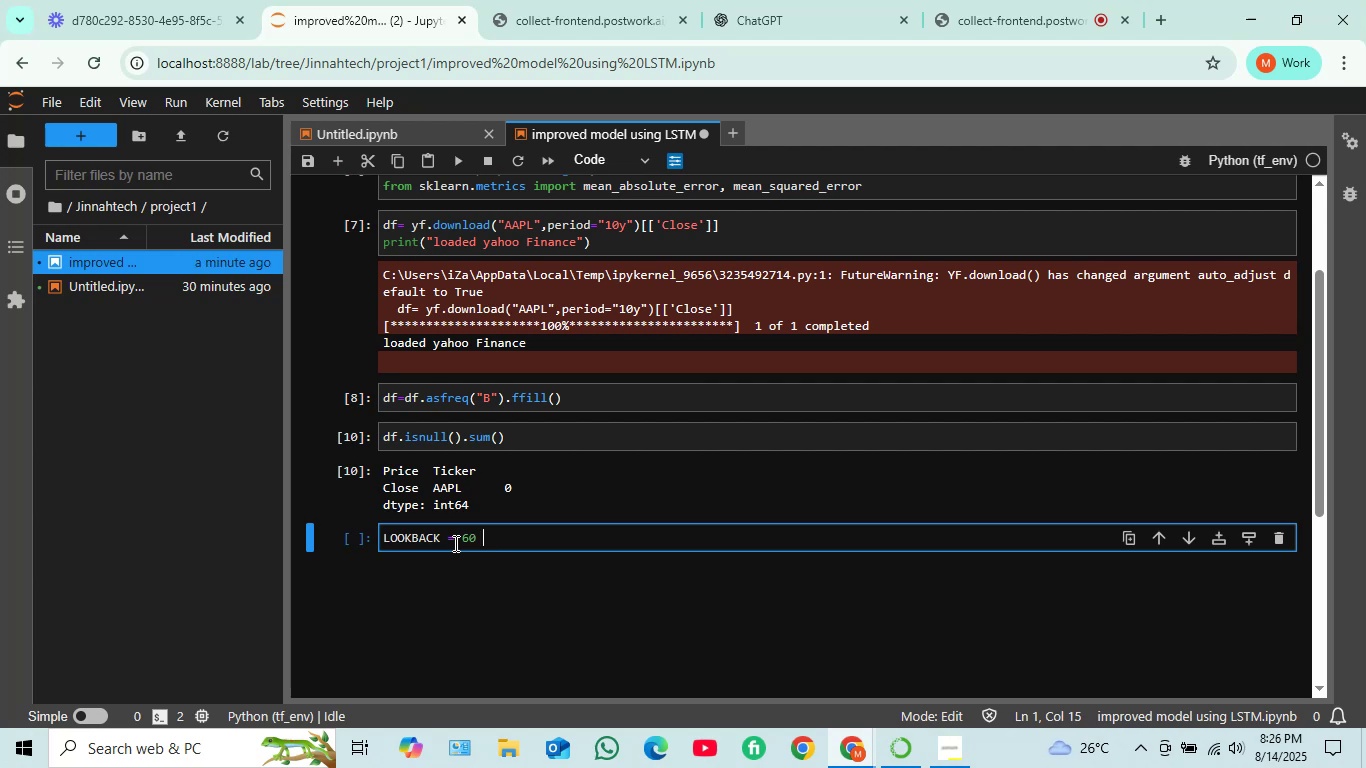 
key(Enter)
 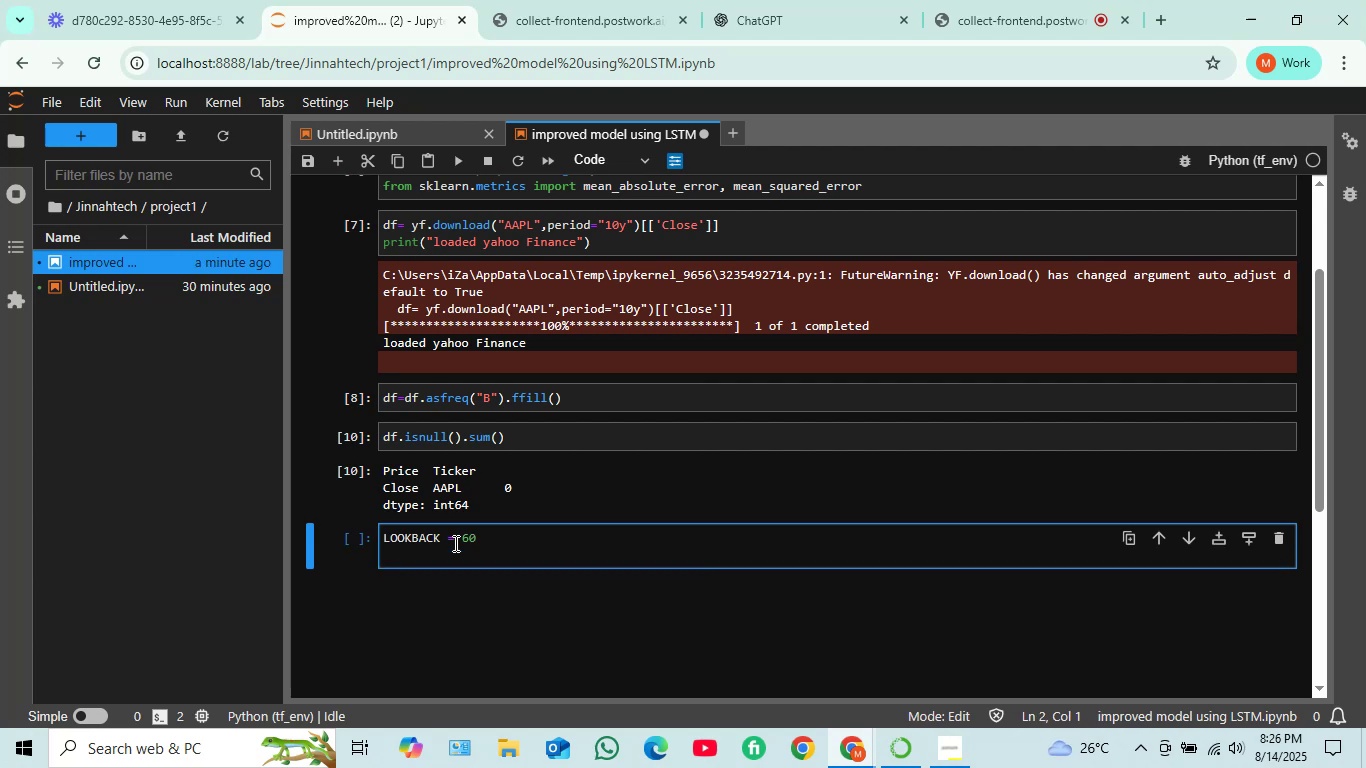 
key(Tab)
key(Backspace)
type(TEST_DAYS= )
 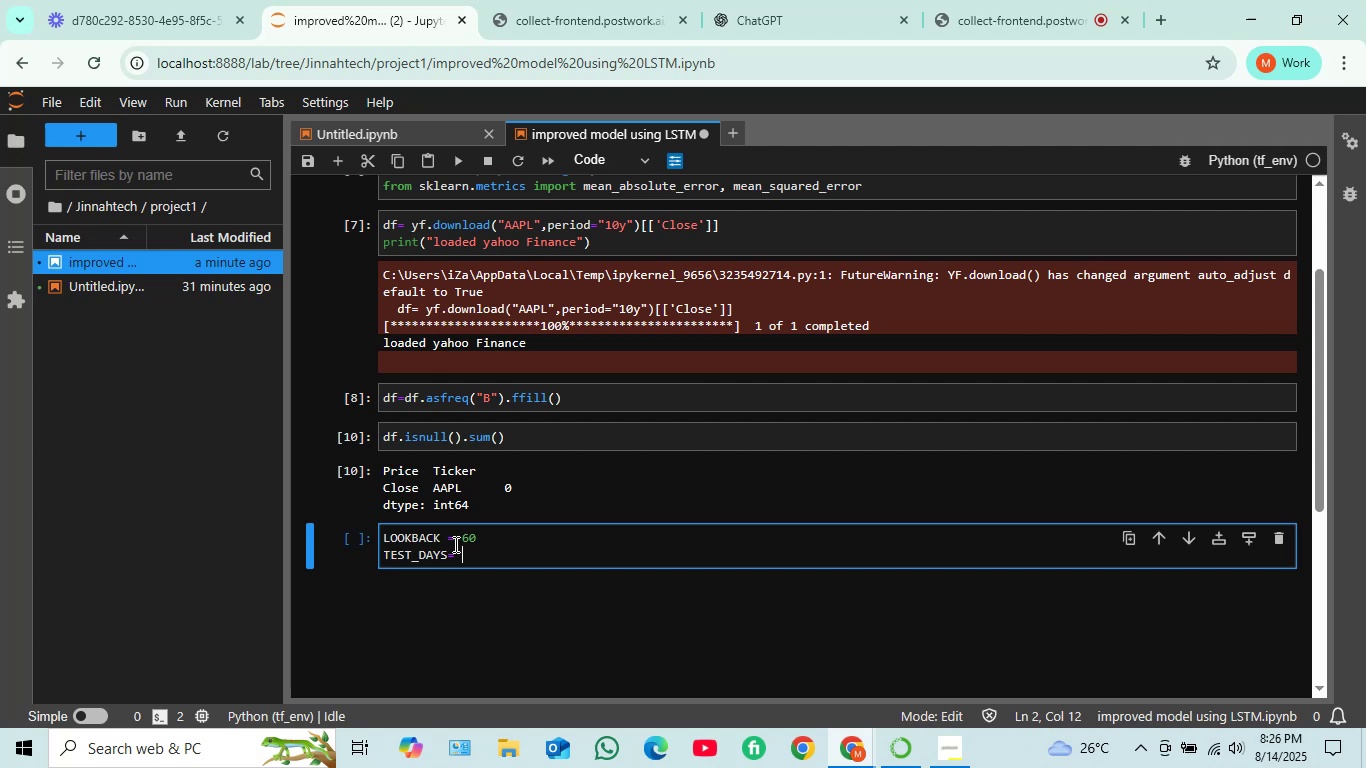 
wait(6.79)
 